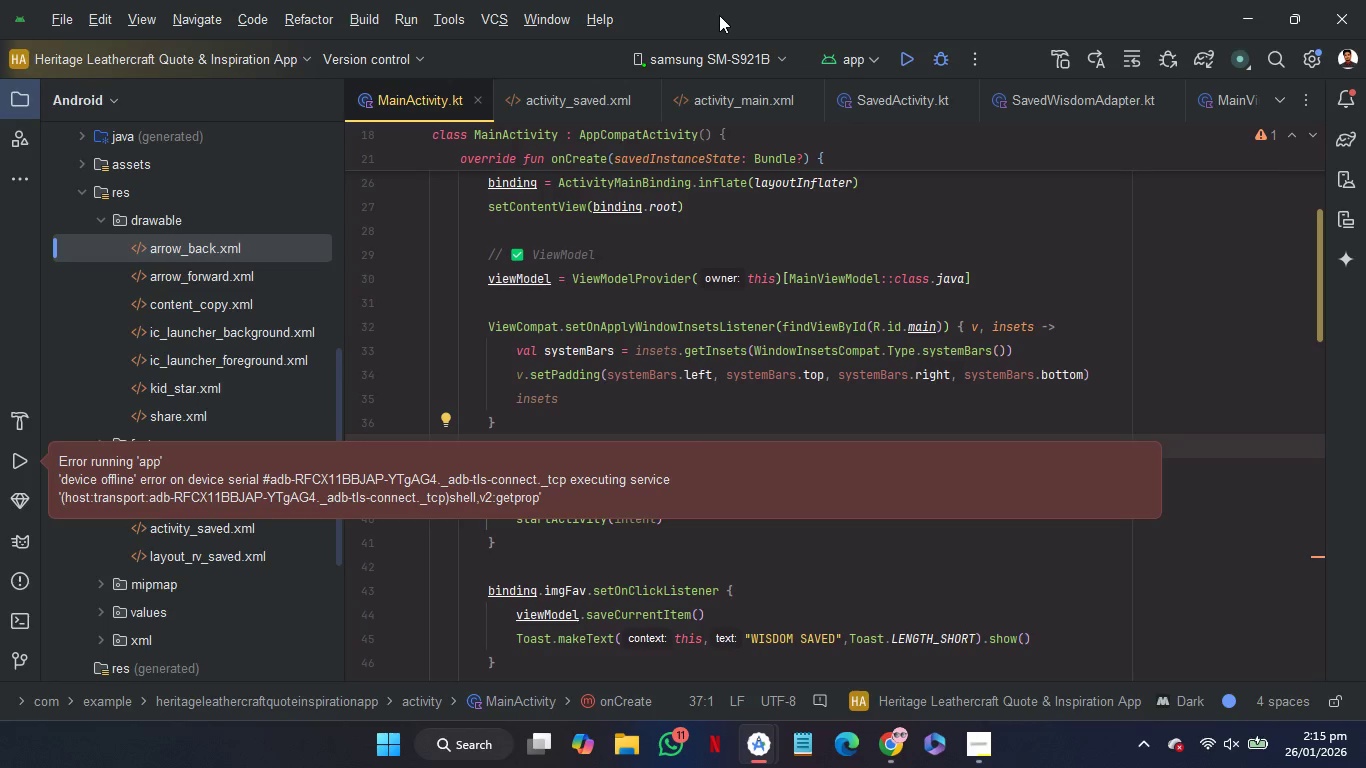 
wait(110.41)
 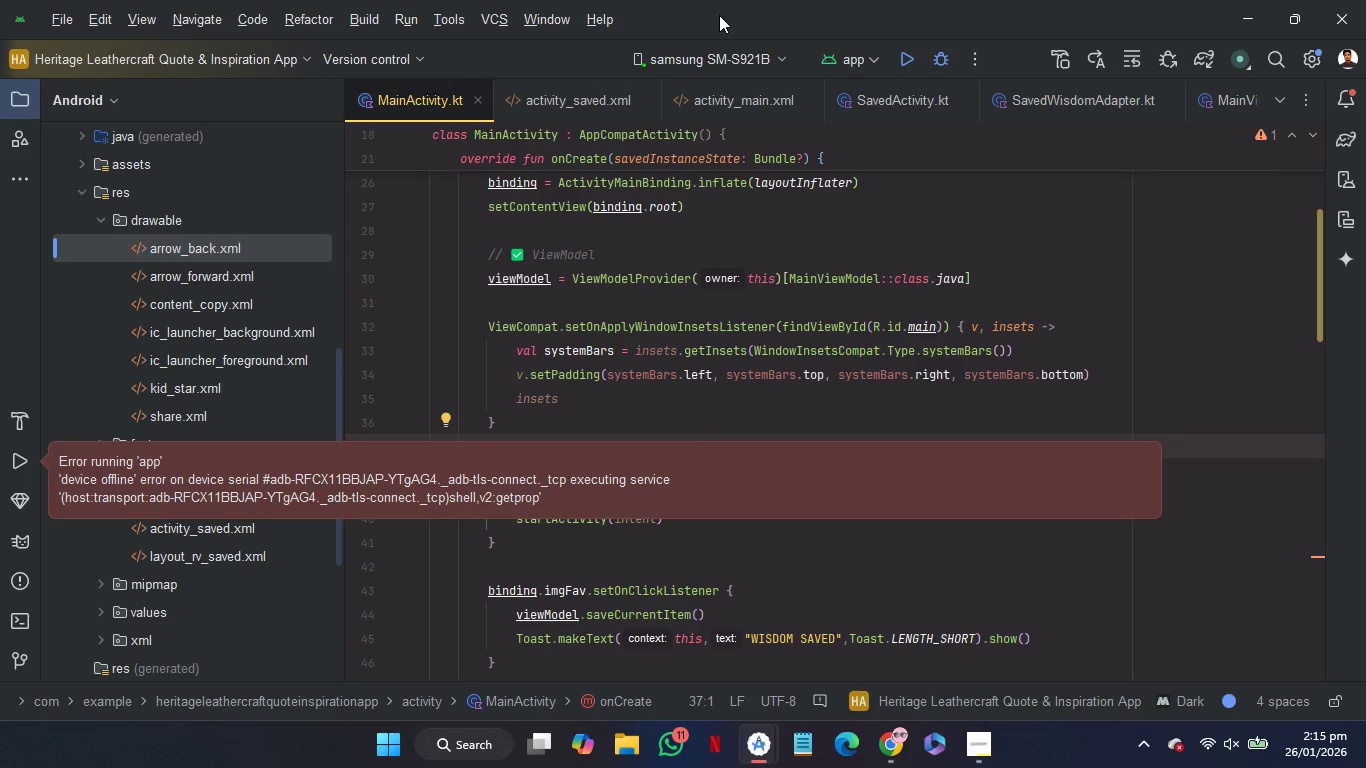 
left_click([903, 55])
 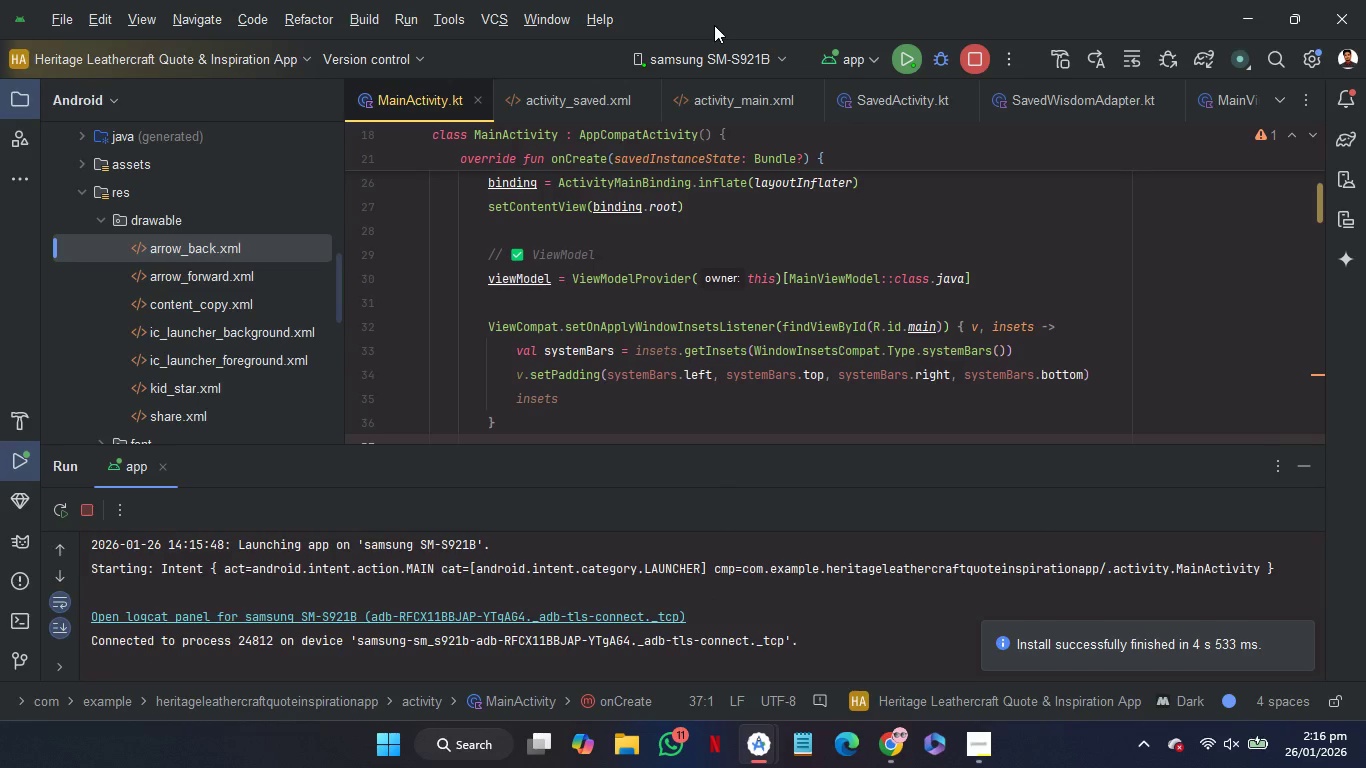 
wait(21.44)
 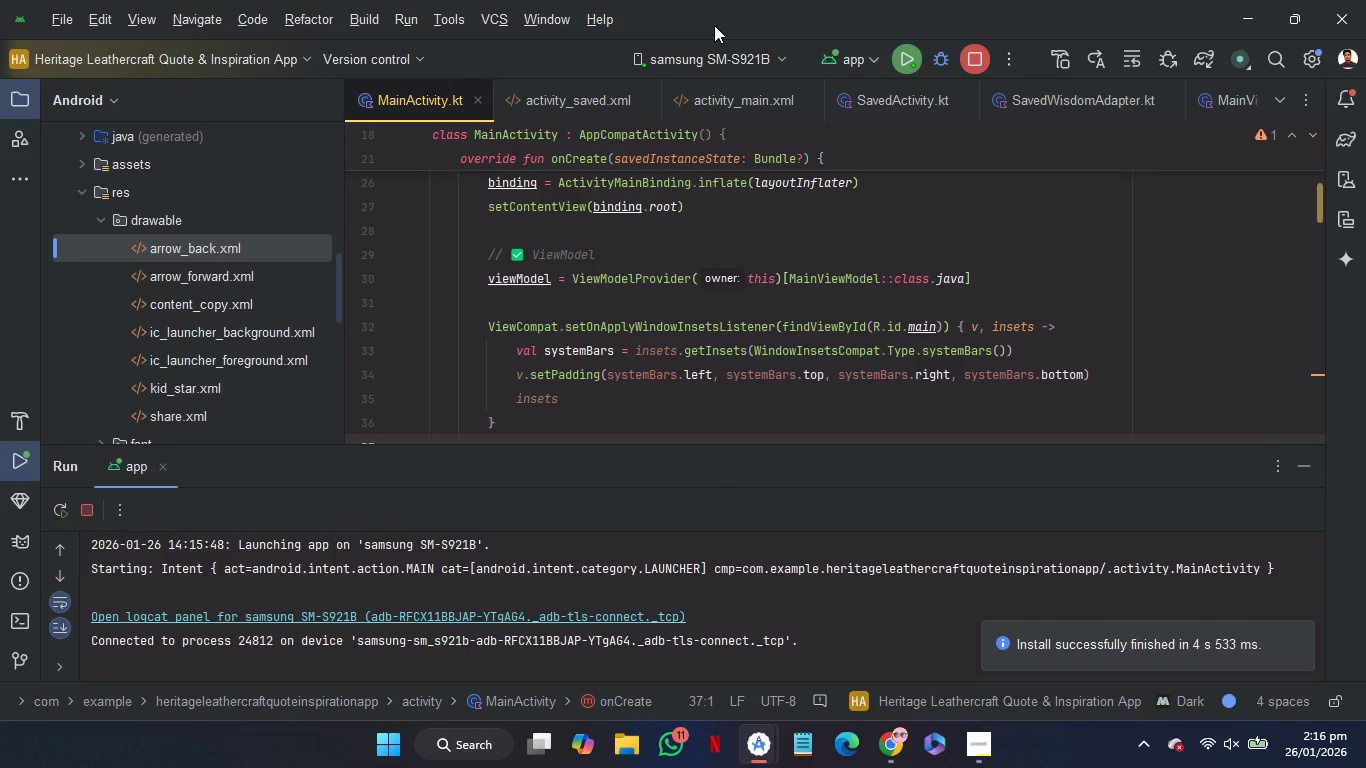 
left_click([492, 617])
 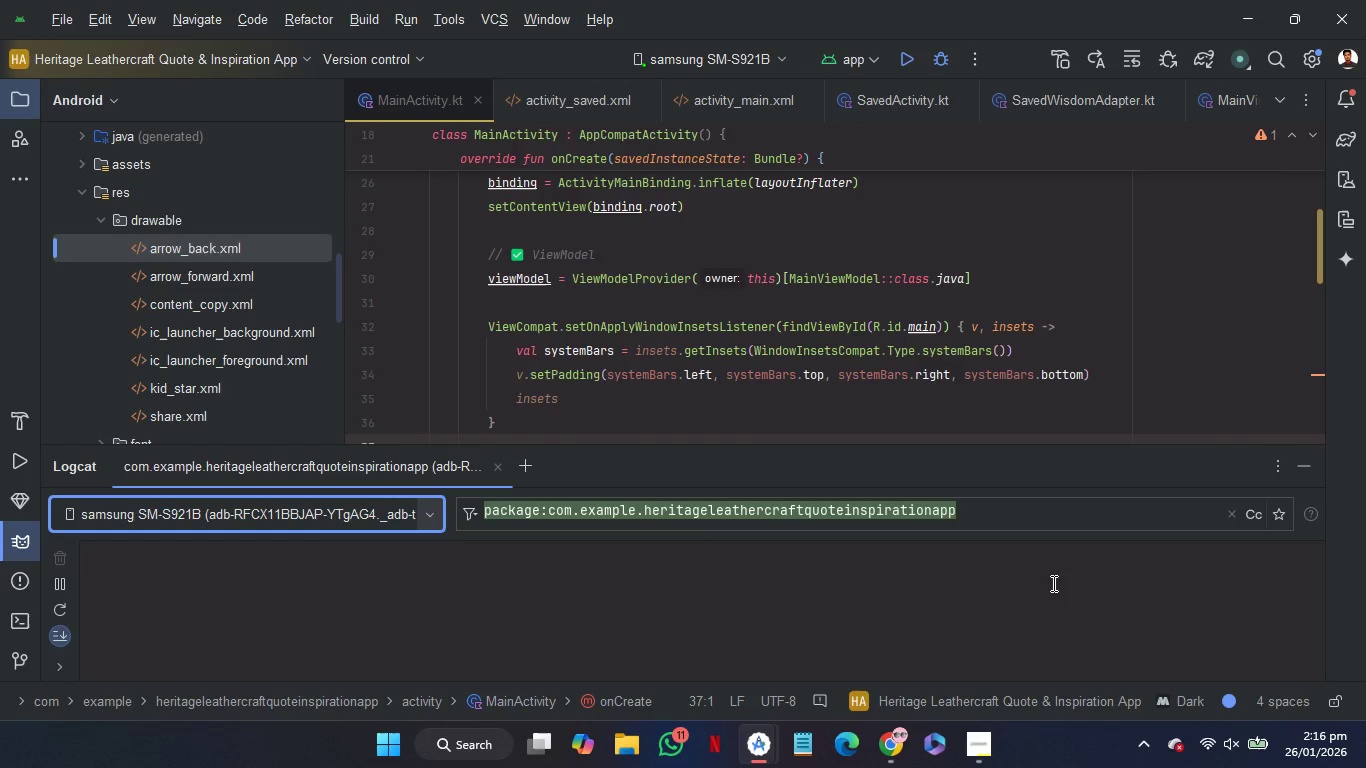 
wait(27.89)
 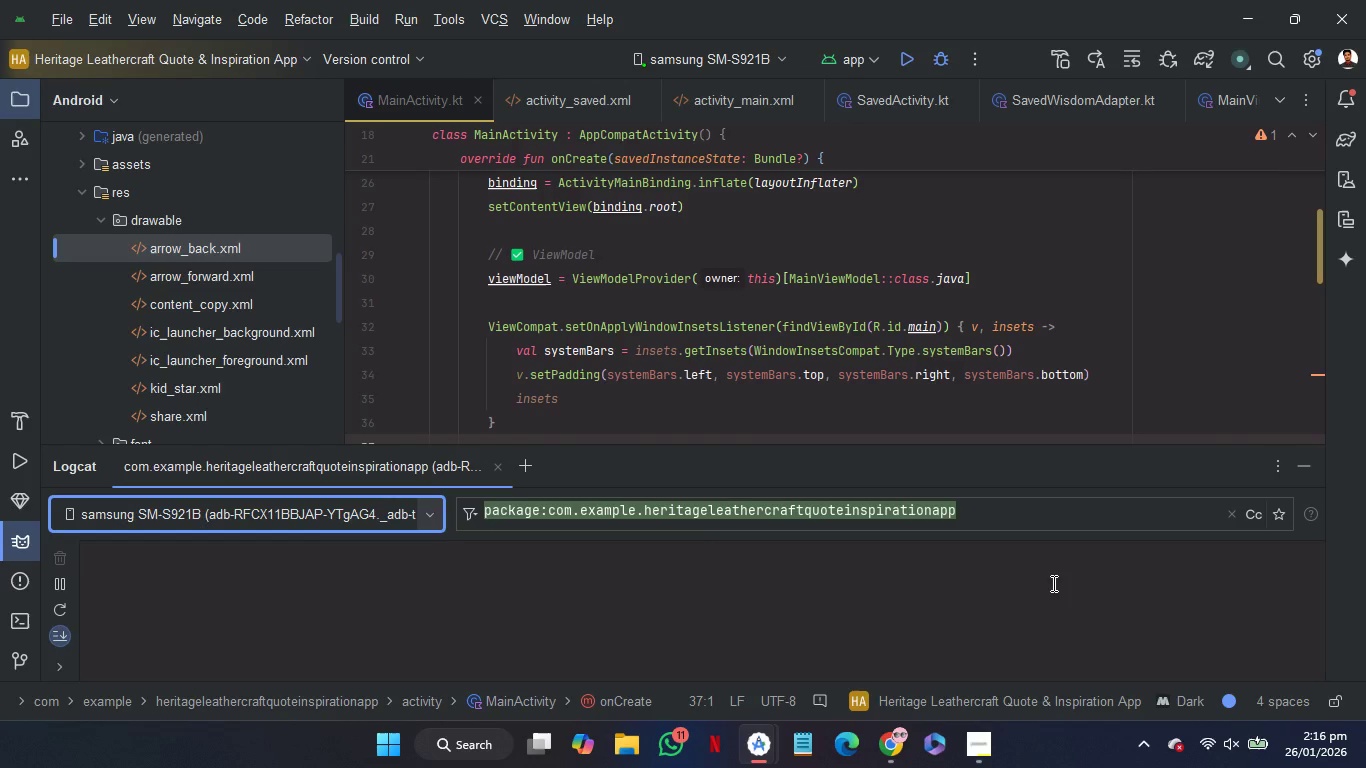 
left_click([499, 473])
 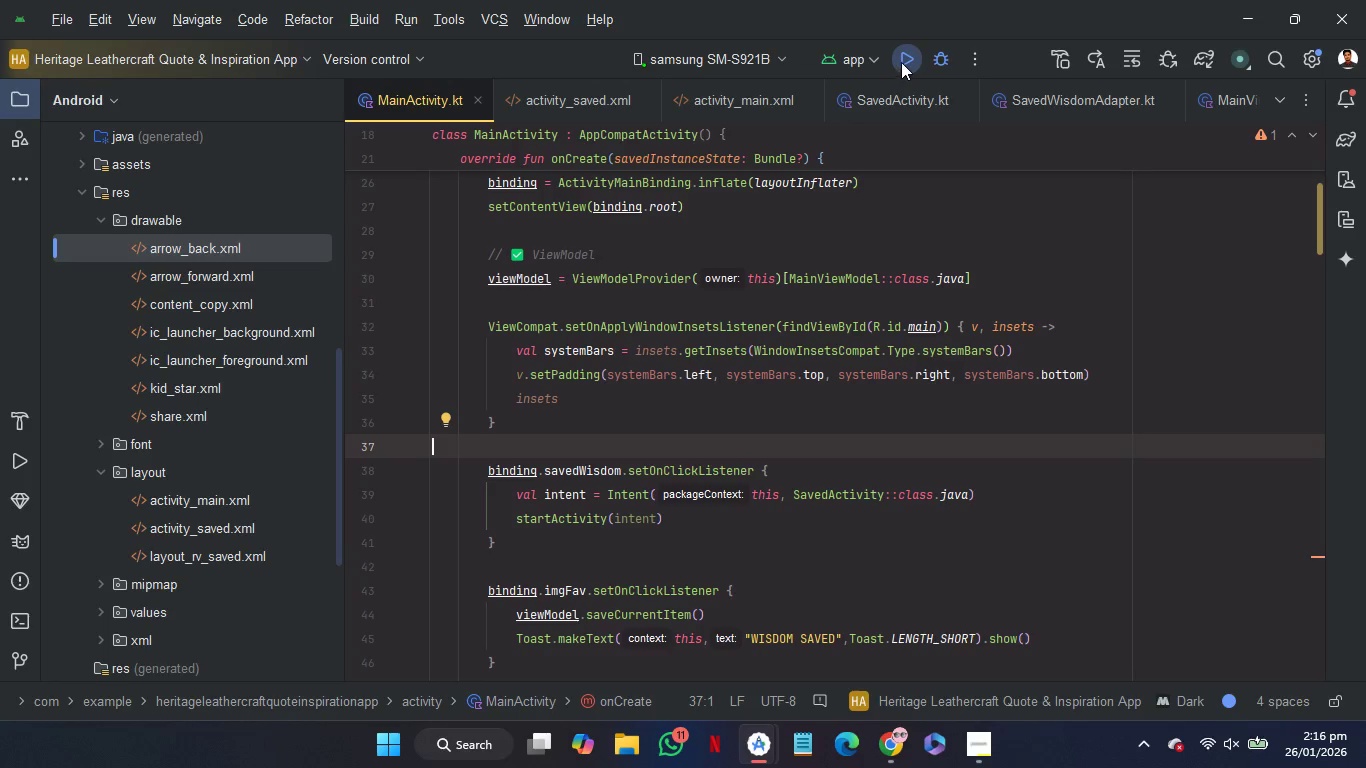 
left_click([901, 58])
 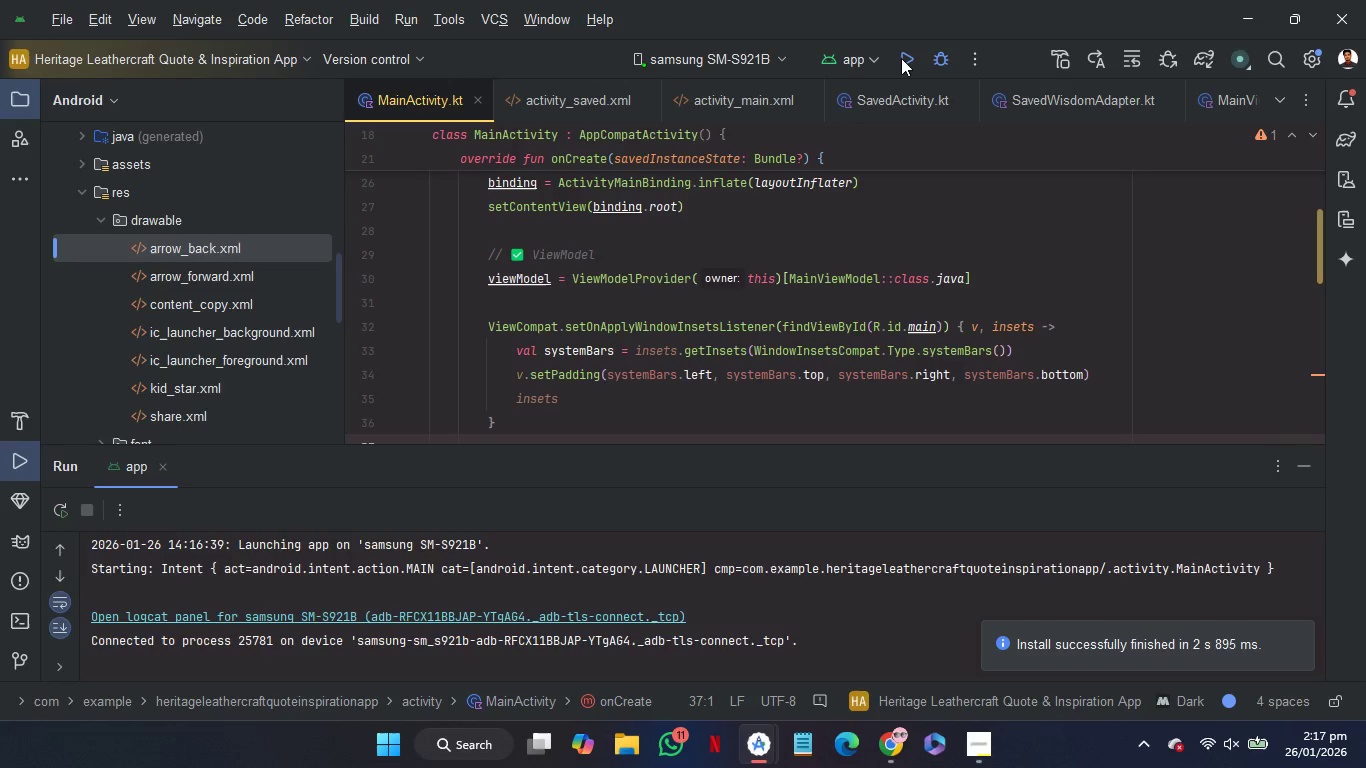 
wait(58.03)
 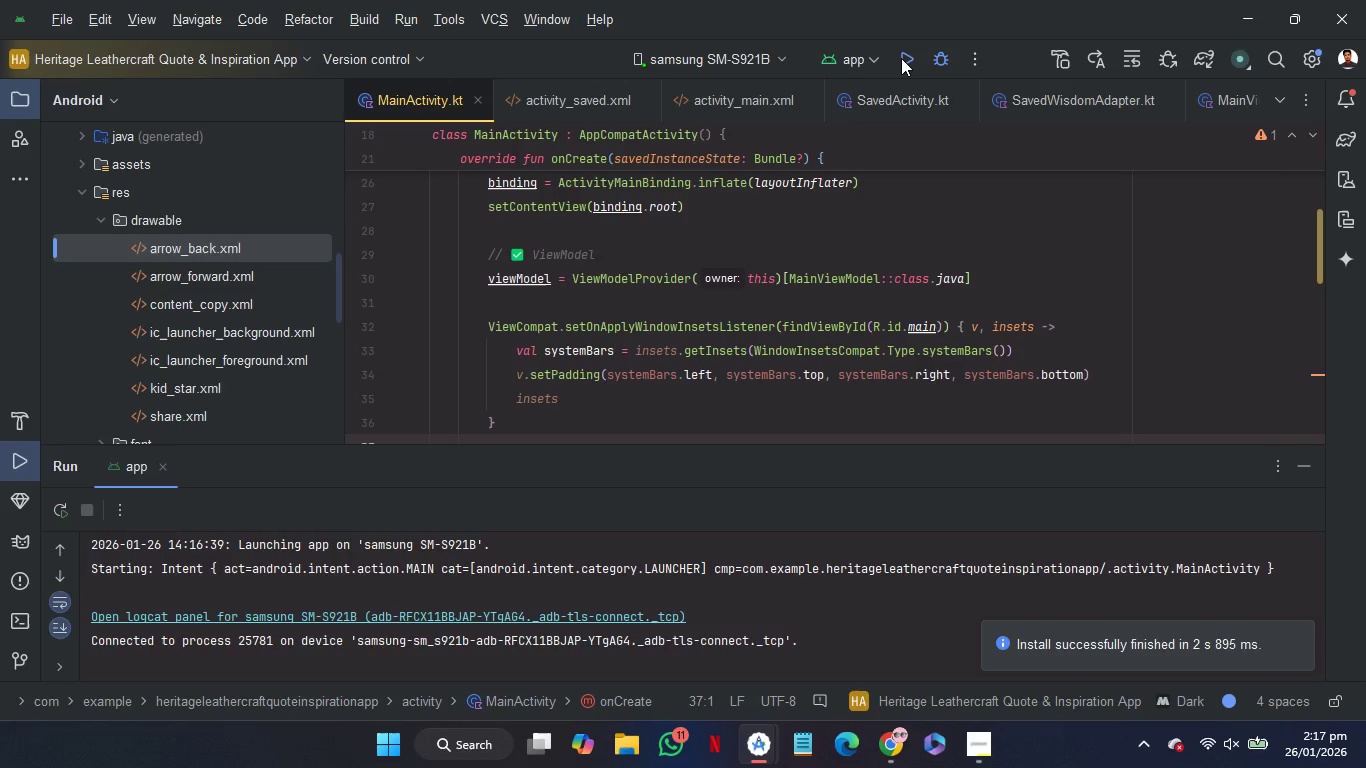 
left_click([585, 609])
 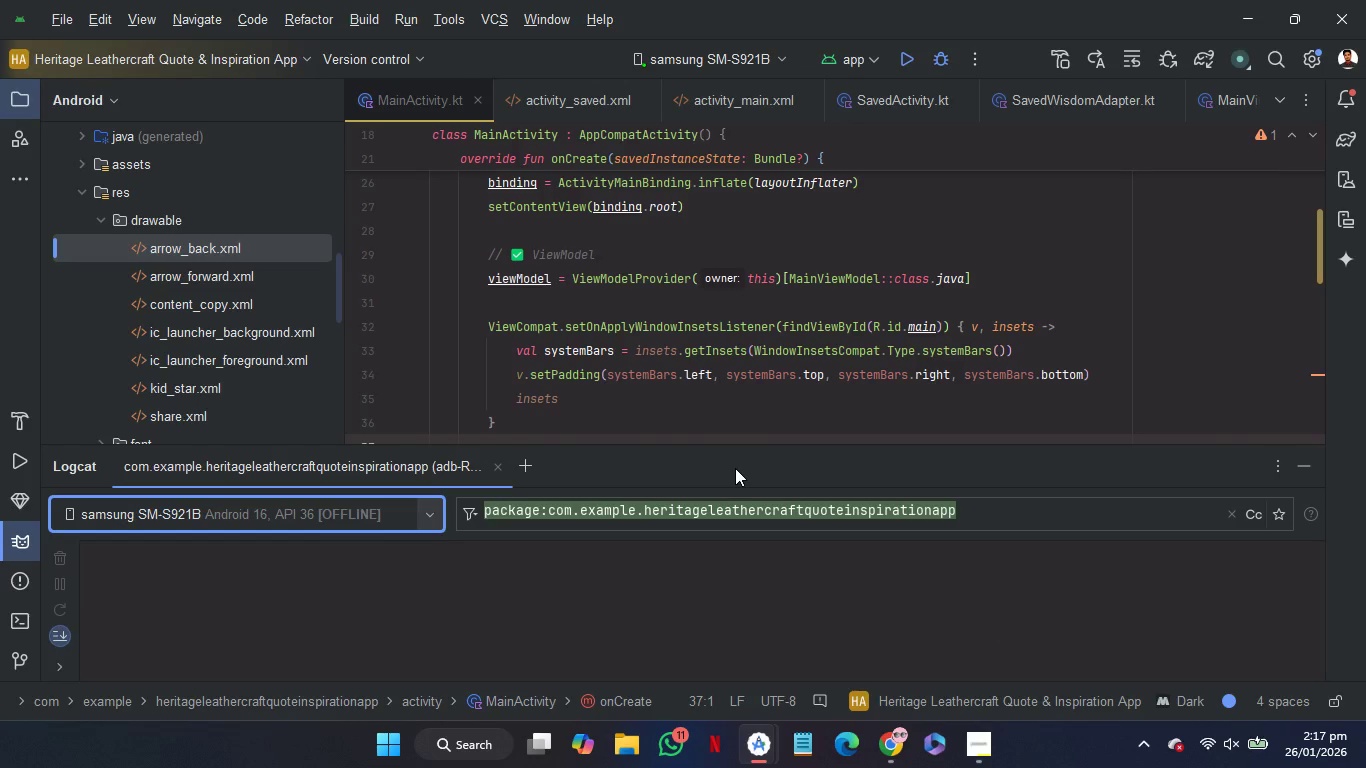 
wait(26.48)
 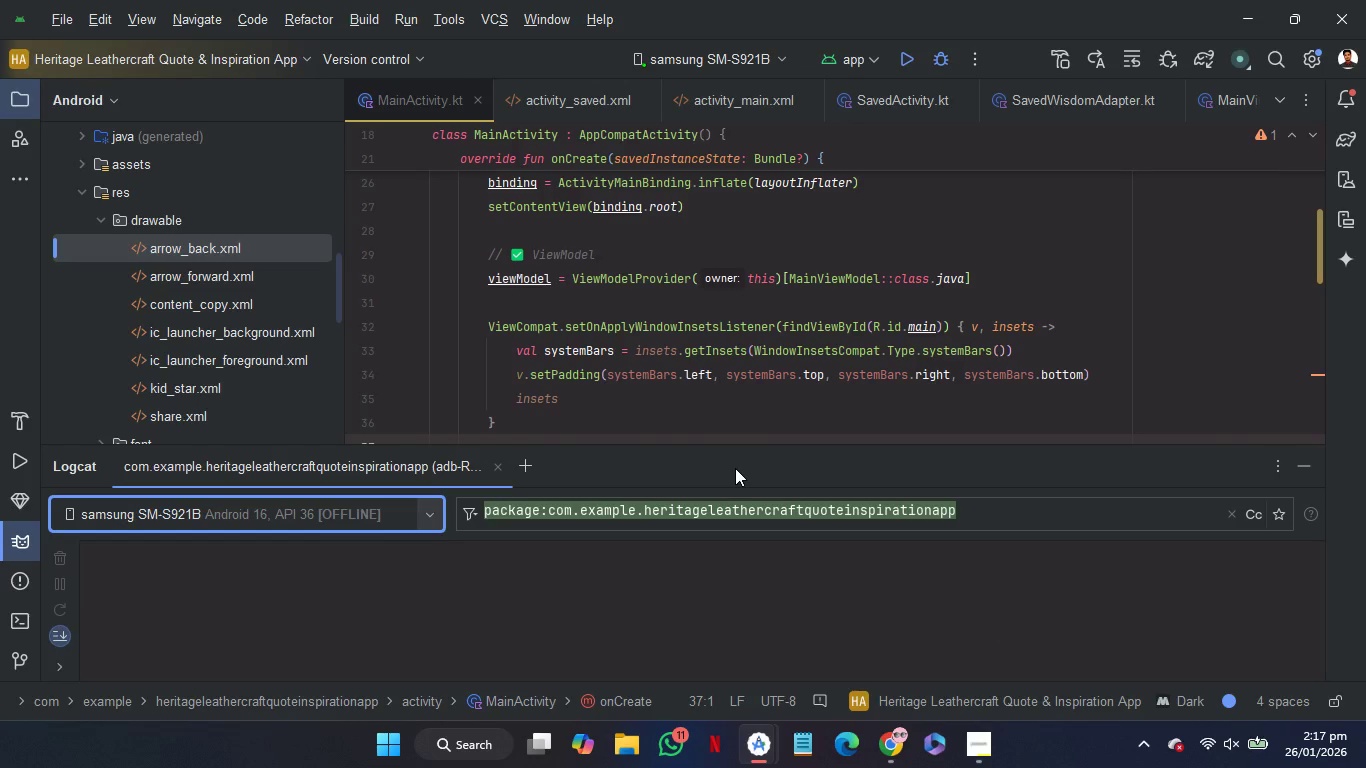 
left_click([495, 467])
 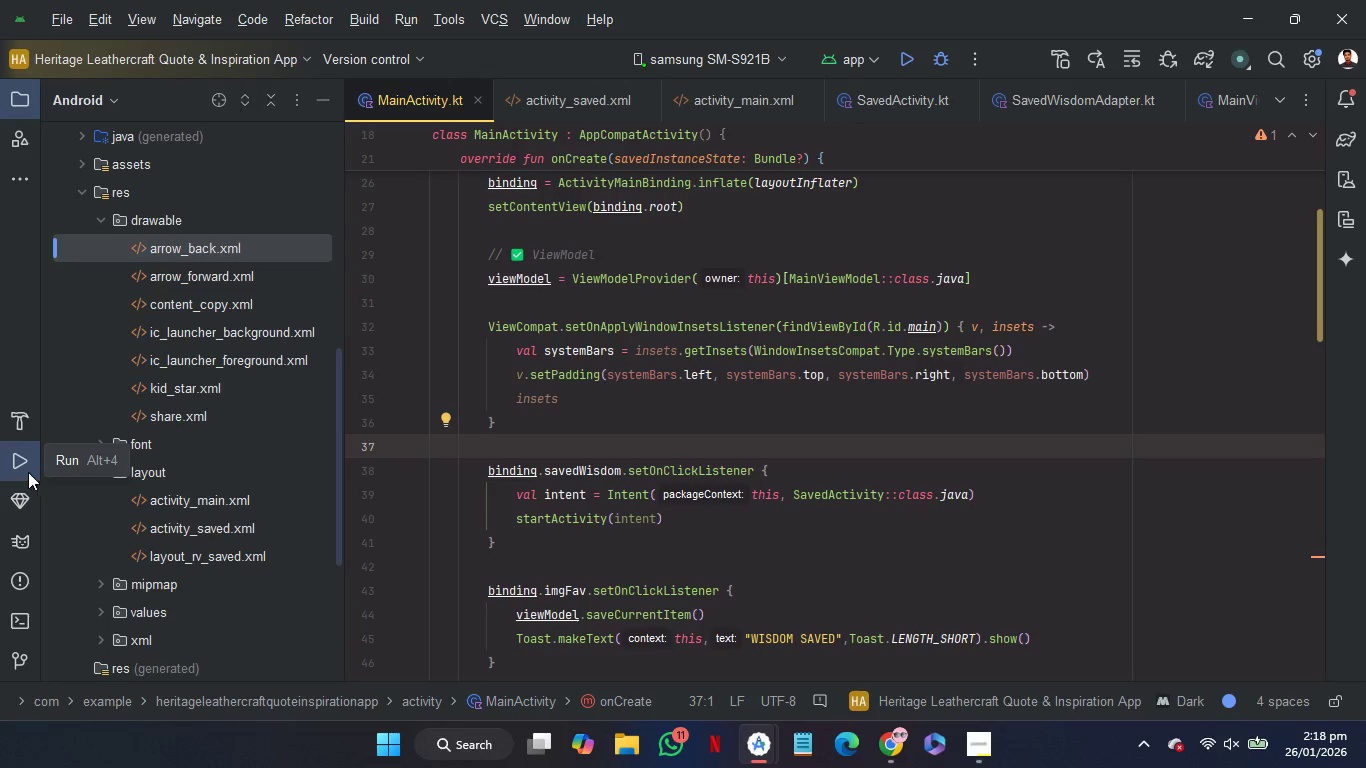 
left_click([26, 471])
 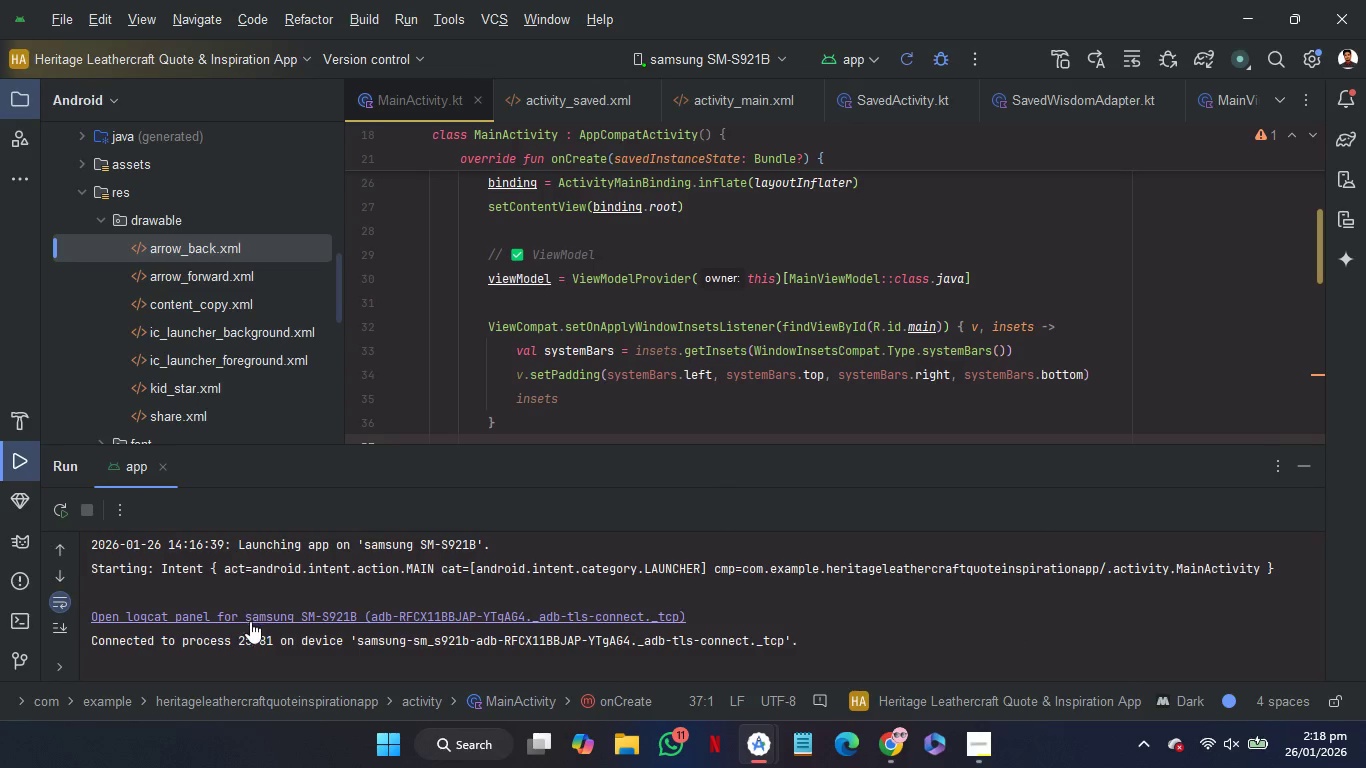 
left_click([250, 621])
 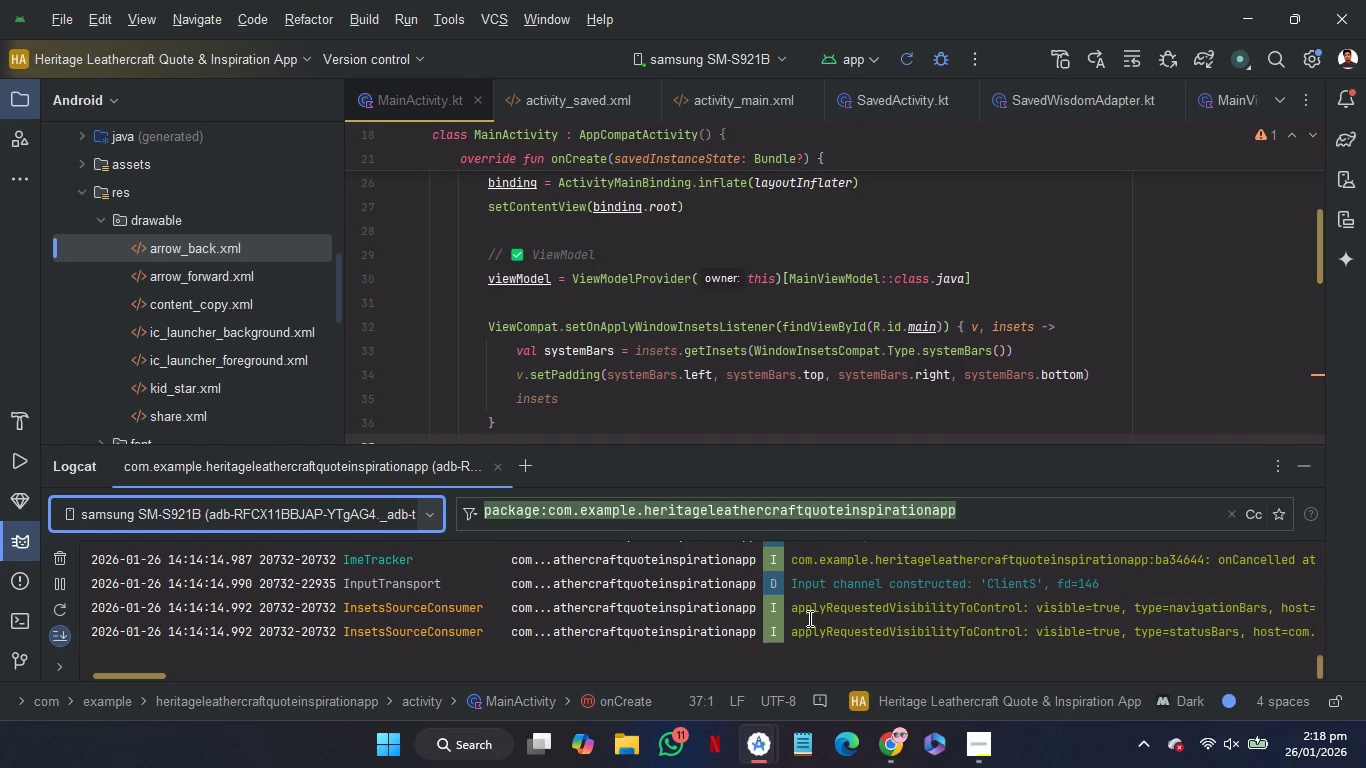 
wait(27.06)
 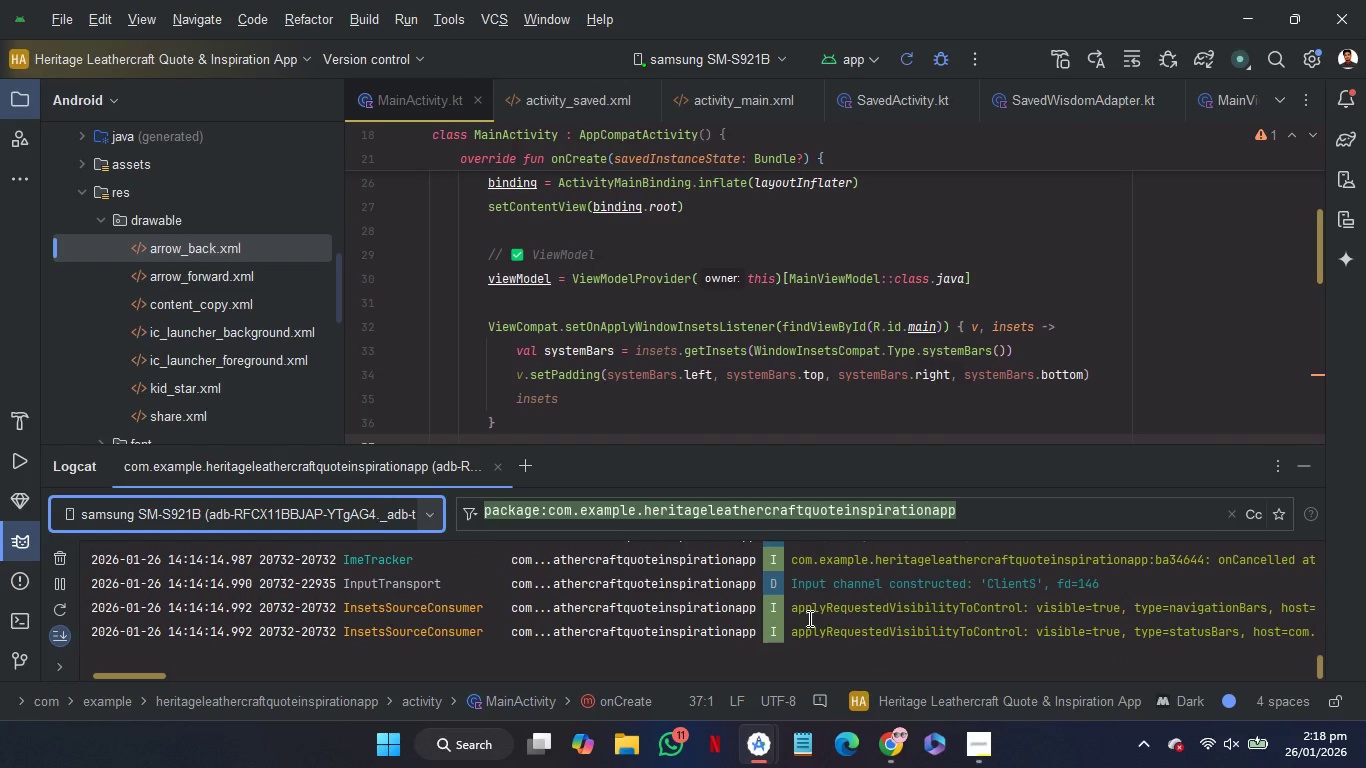 
scroll: coordinate [1013, 592], scroll_direction: down, amount: 31.0
 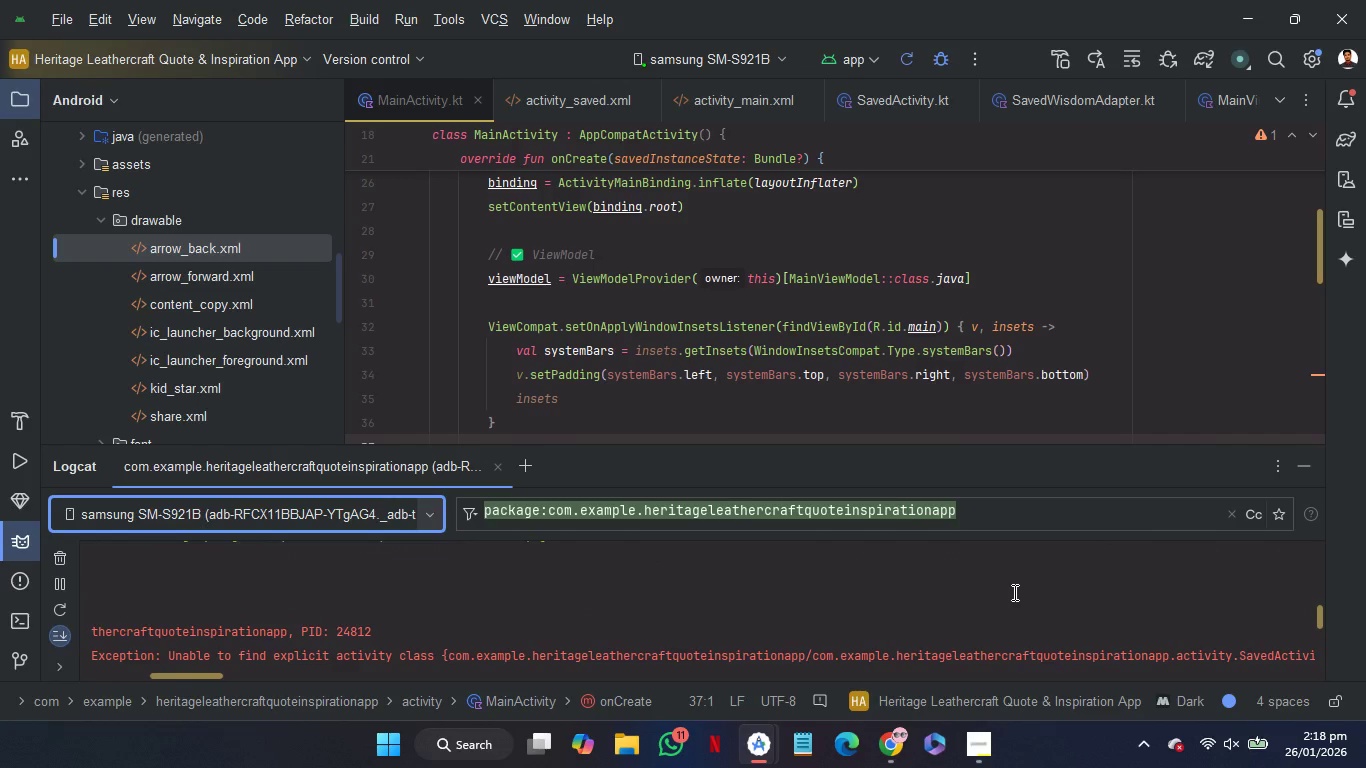 
left_click([1013, 592])
 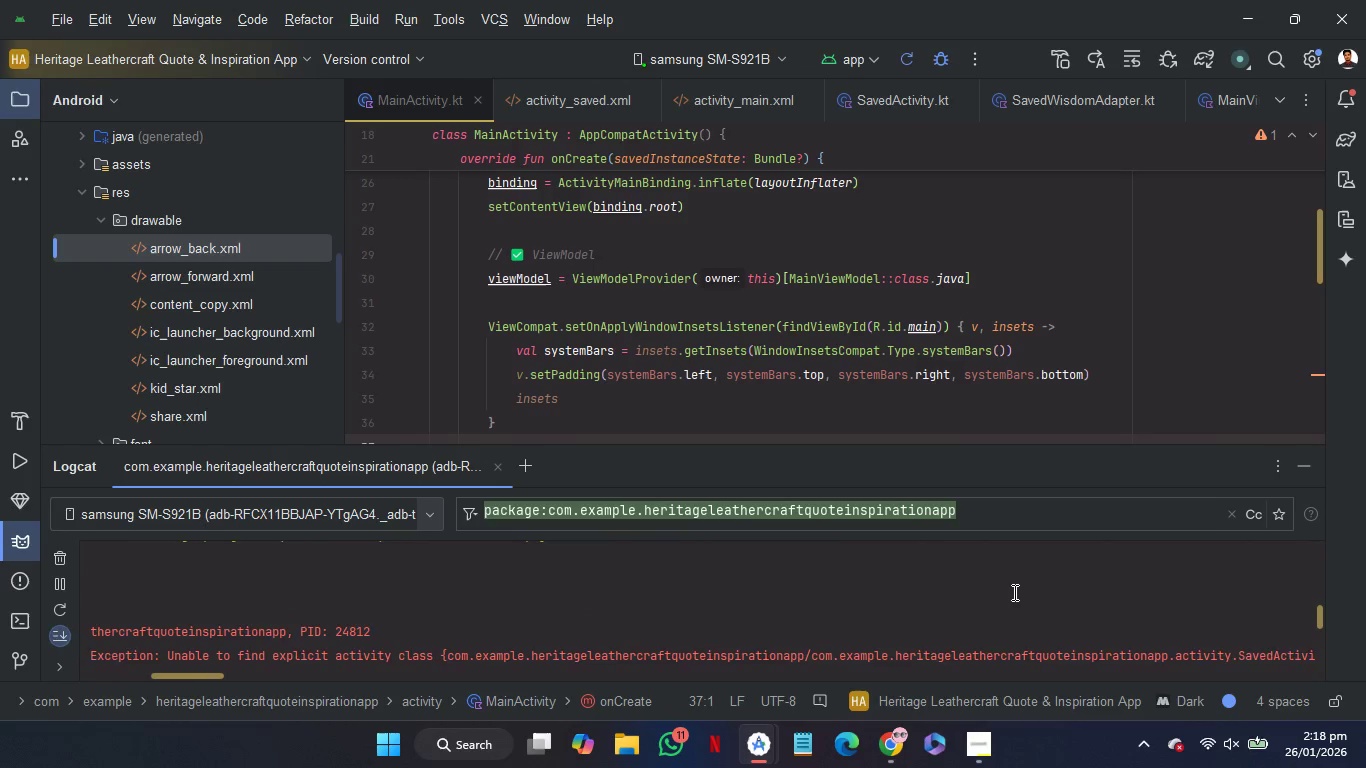 
scroll: coordinate [1013, 592], scroll_direction: down, amount: 8.0
 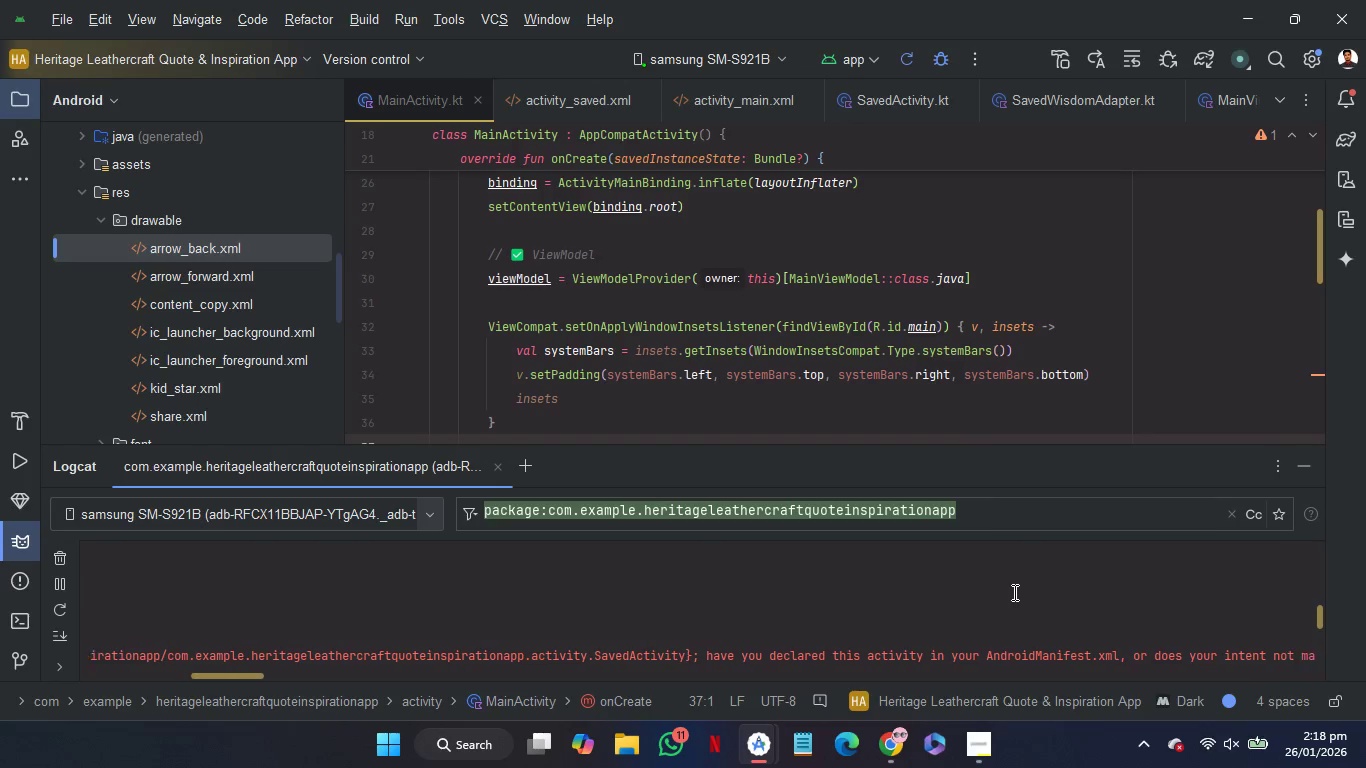 
left_click([1310, 462])
 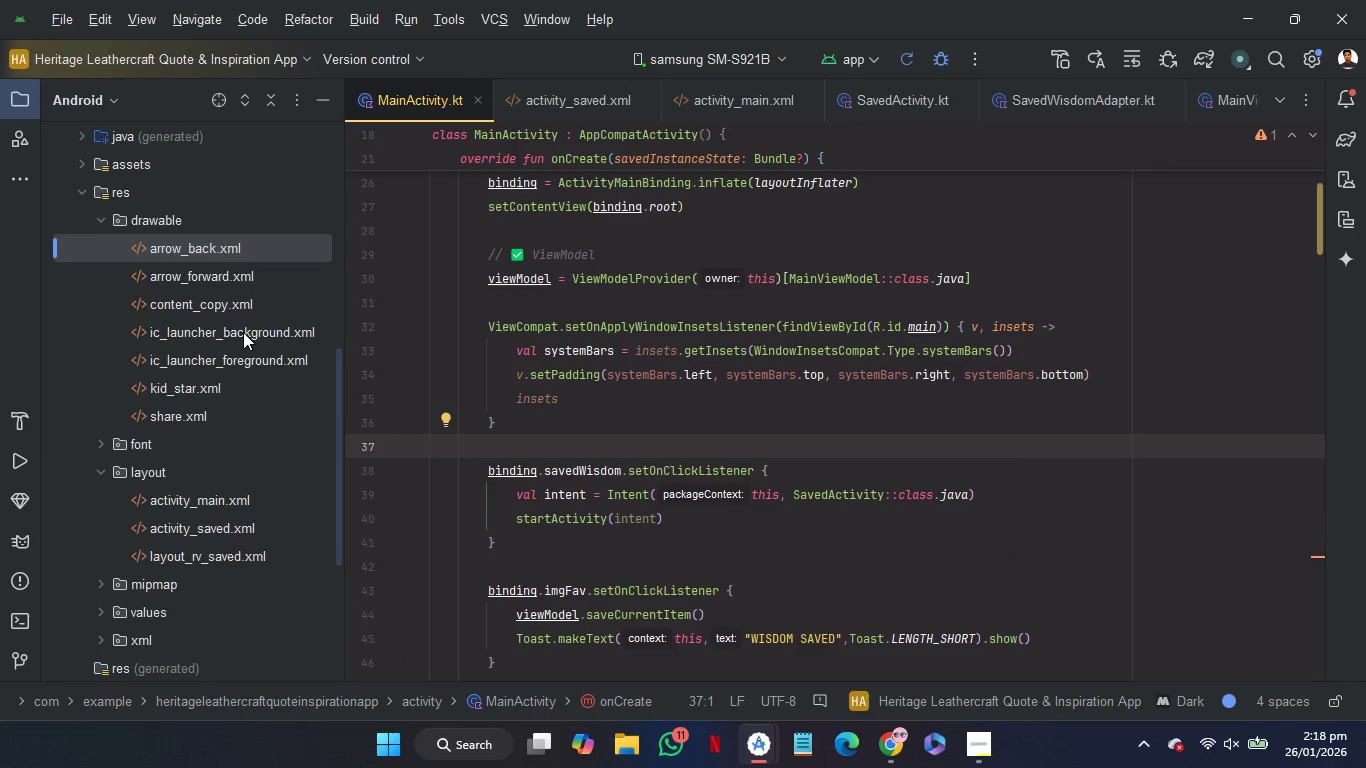 
scroll: coordinate [243, 332], scroll_direction: up, amount: 14.0
 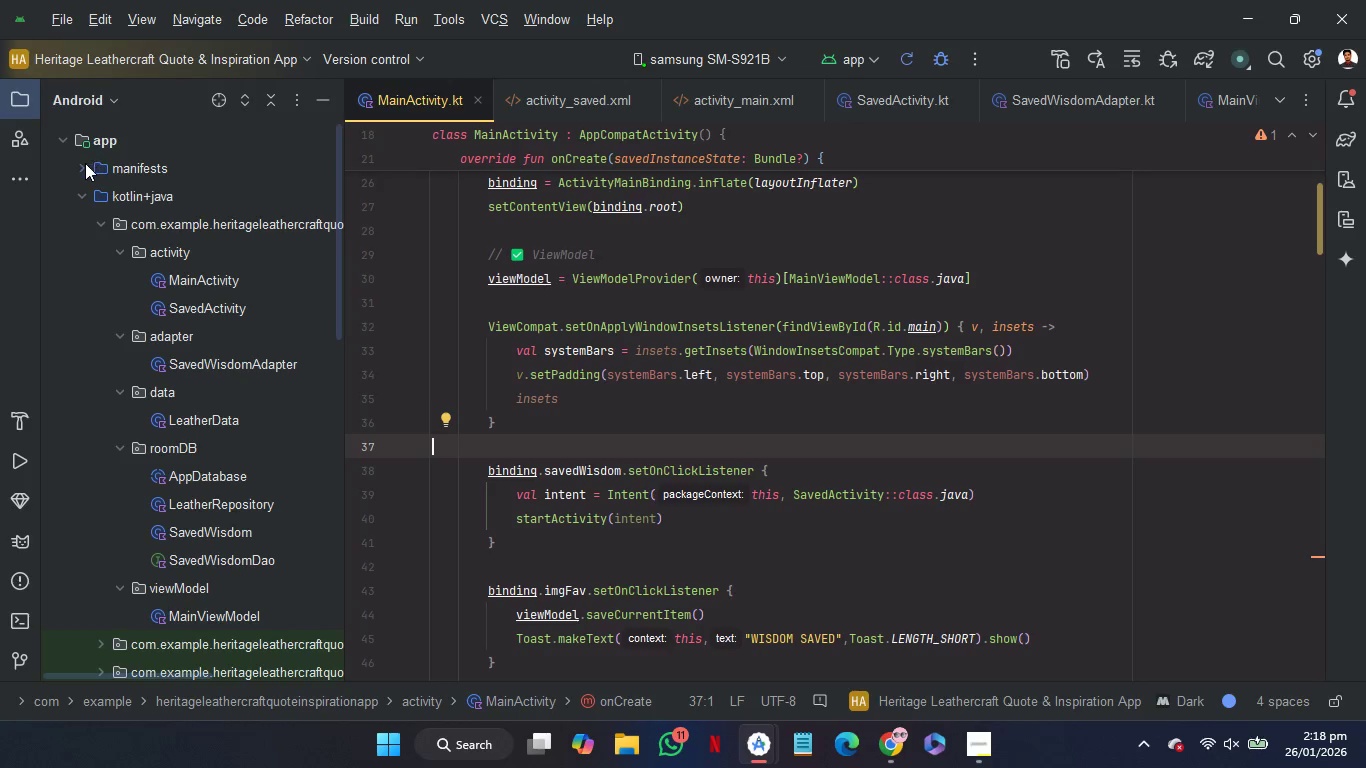 
left_click([80, 164])
 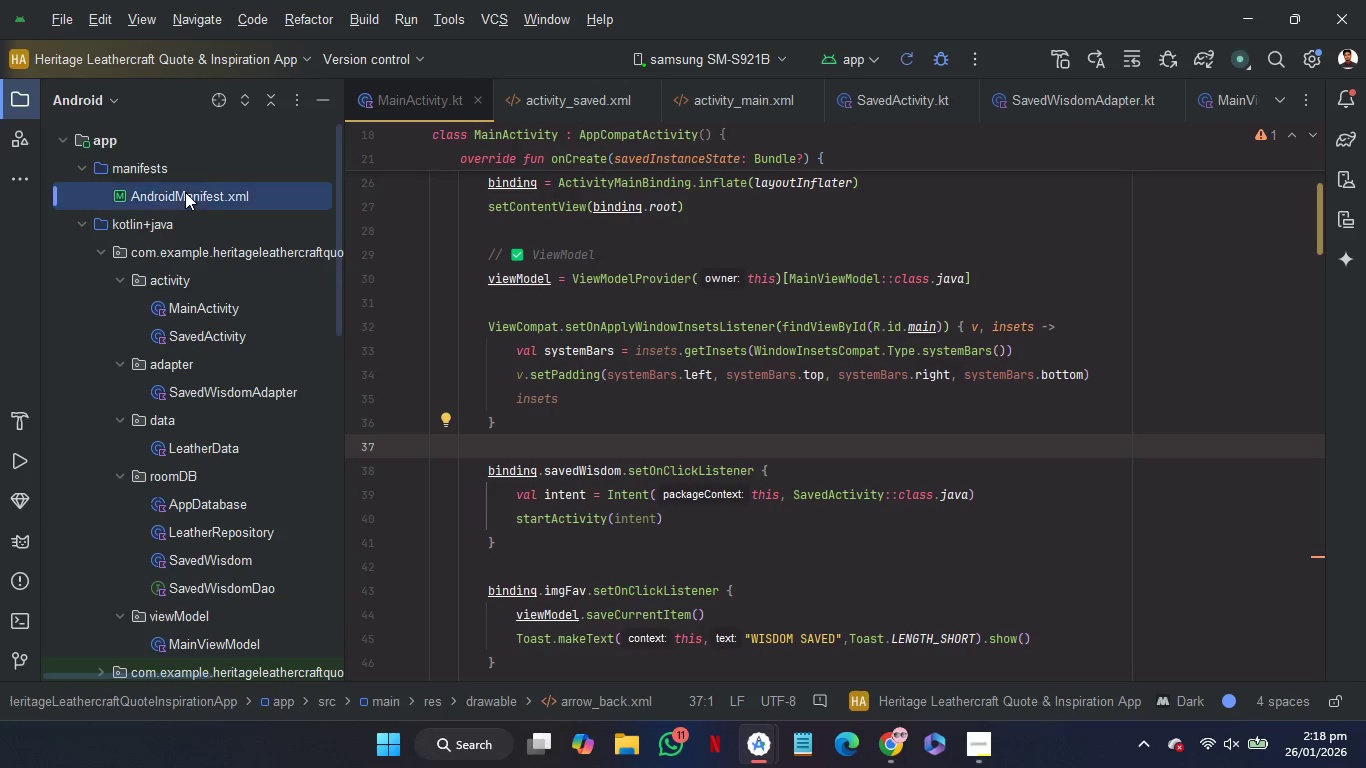 
double_click([185, 192])
 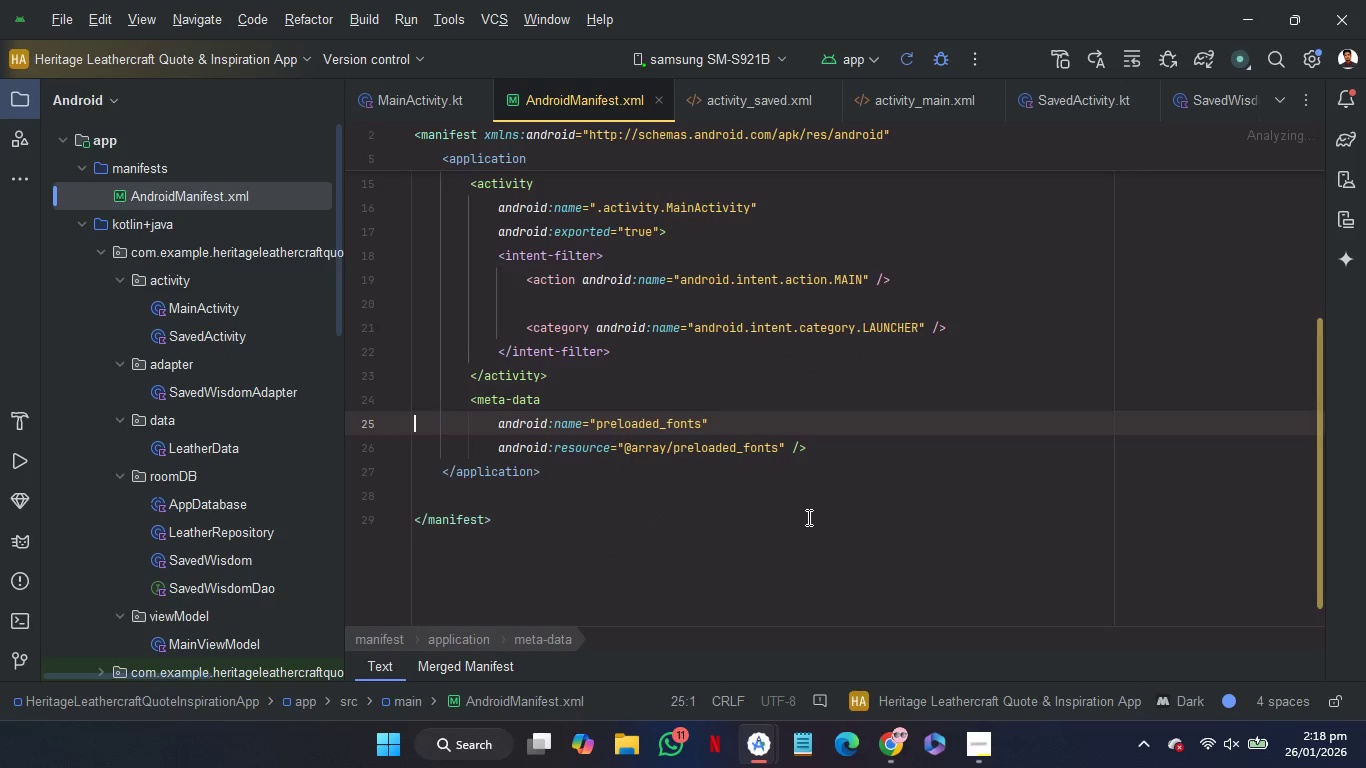 
scroll: coordinate [810, 520], scroll_direction: up, amount: 3.0
 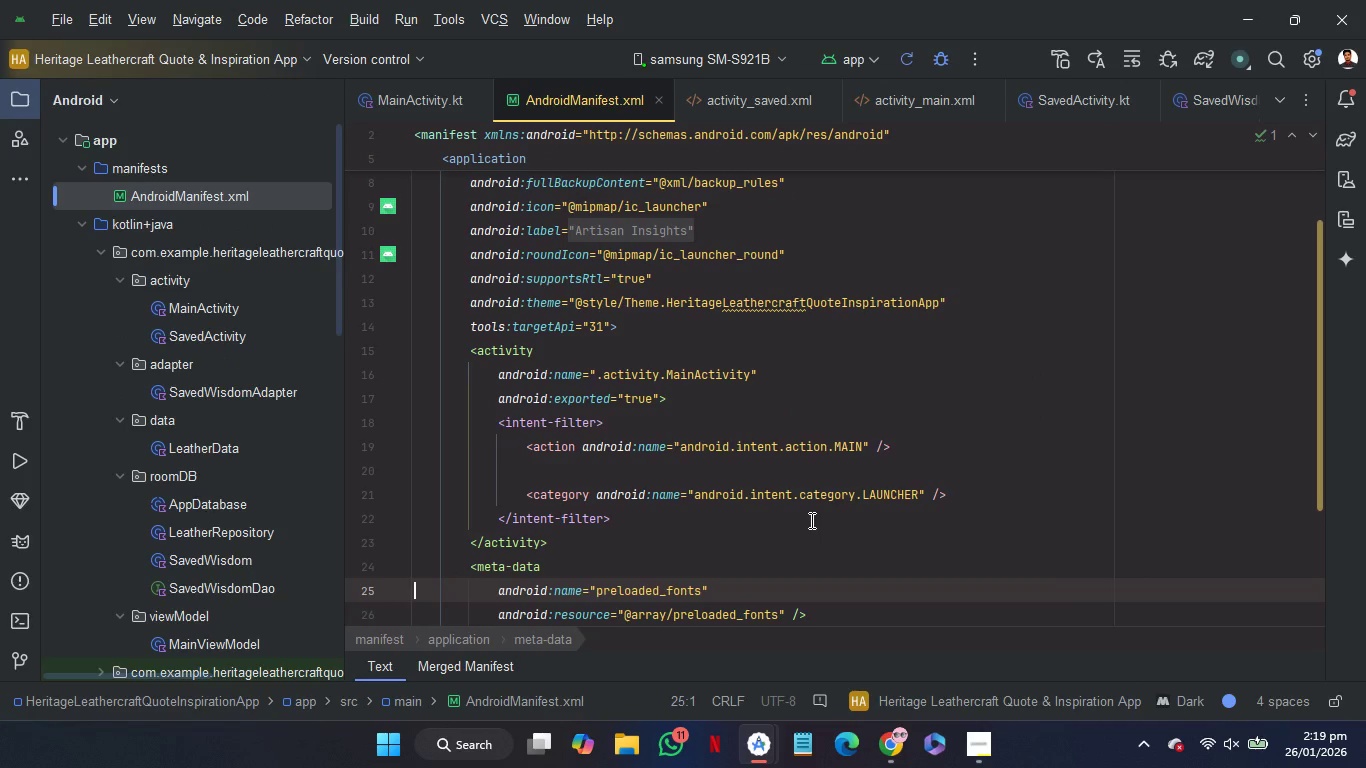 
scroll: coordinate [810, 520], scroll_direction: none, amount: 0.0
 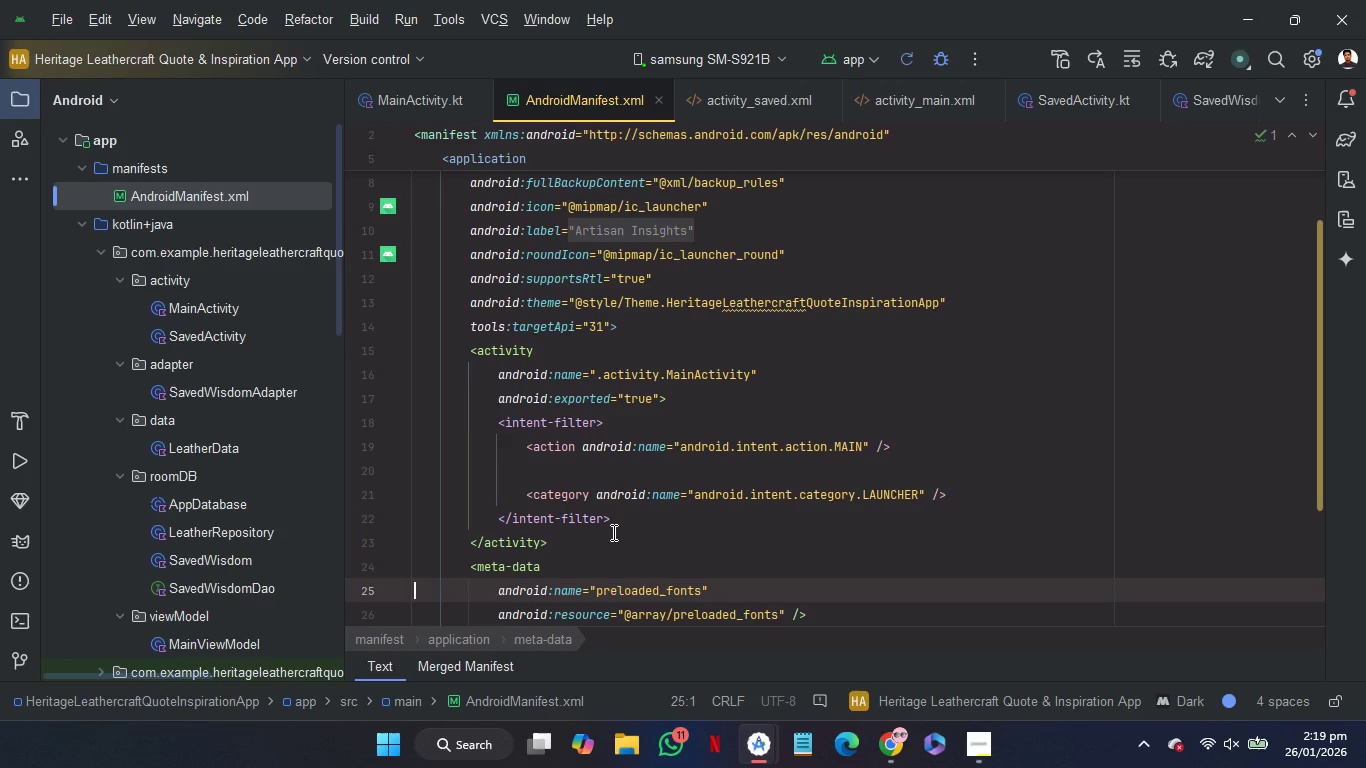 
wait(17.35)
 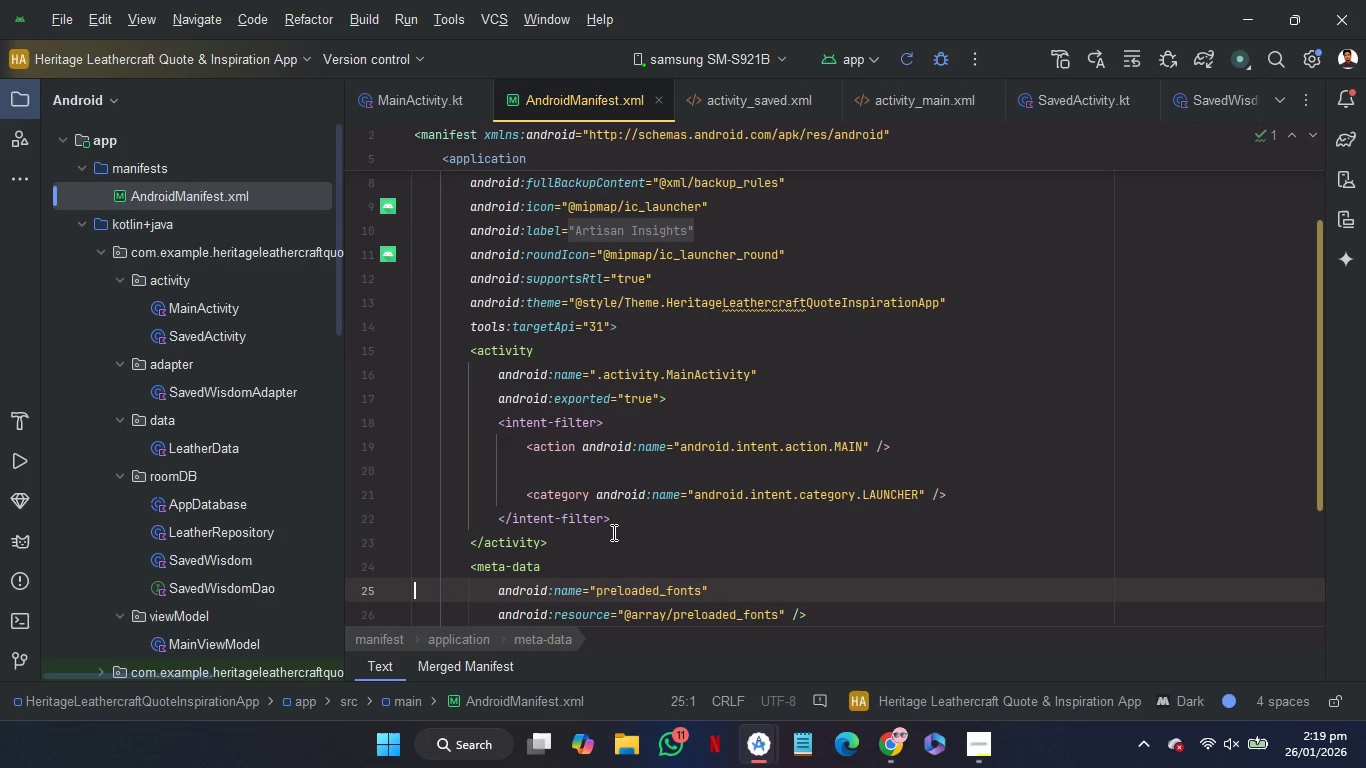 
left_click_drag(start_coordinate=[612, 532], to_coordinate=[664, 335])
 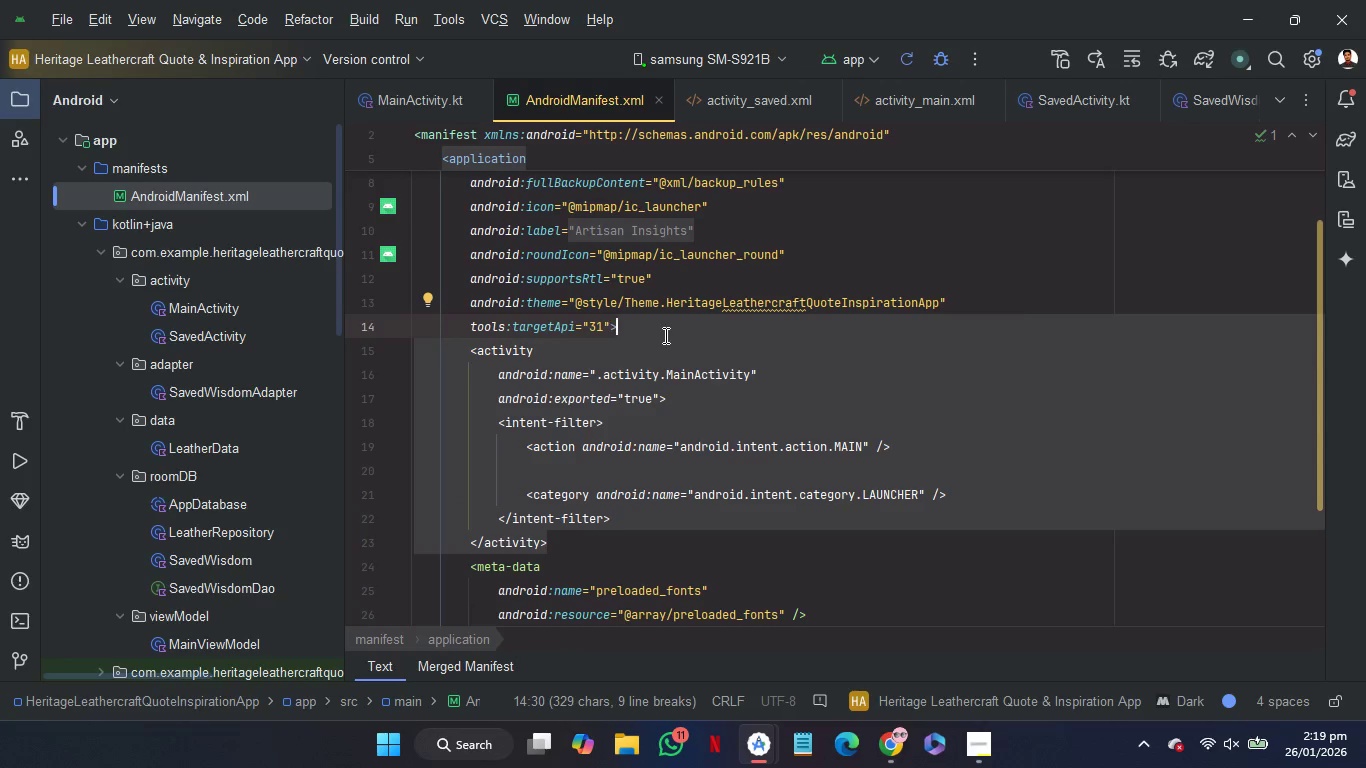 
key(Control+C)
 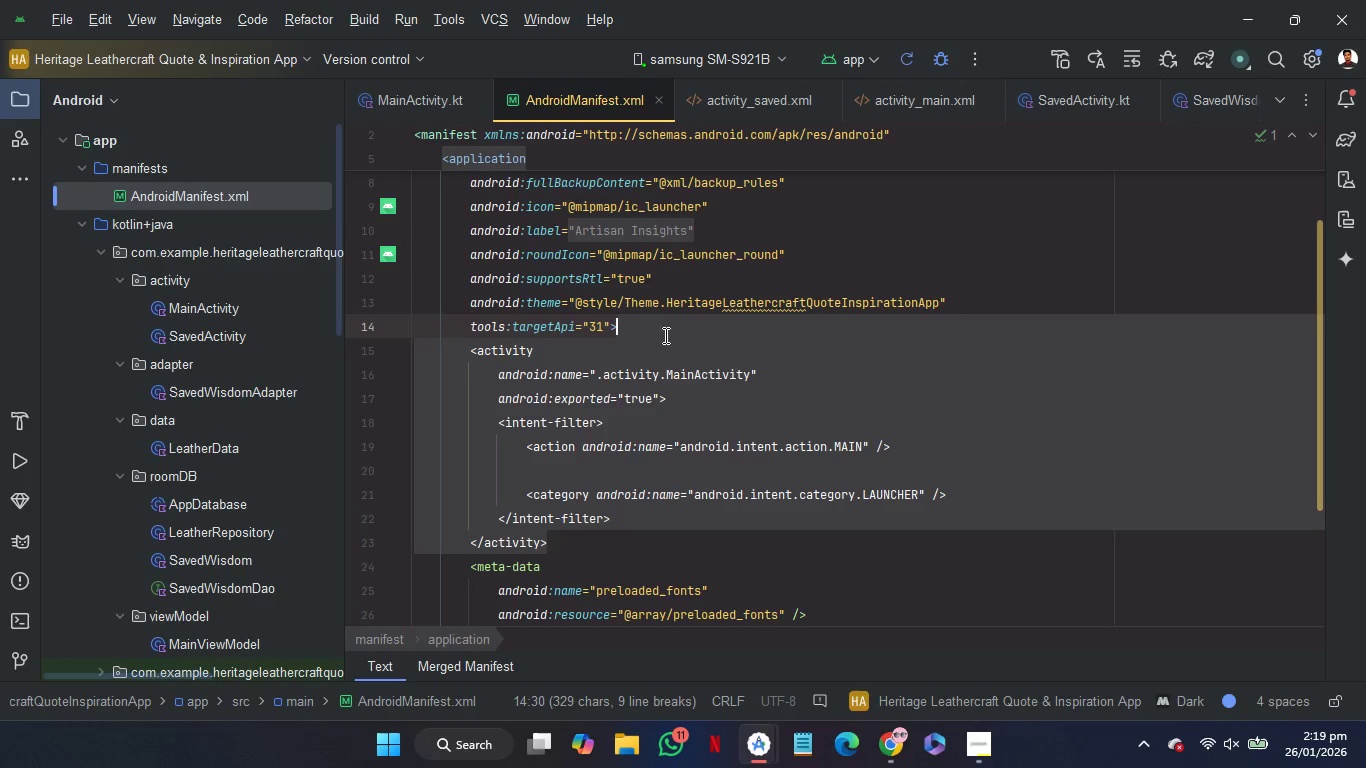 
key(Control+C)
 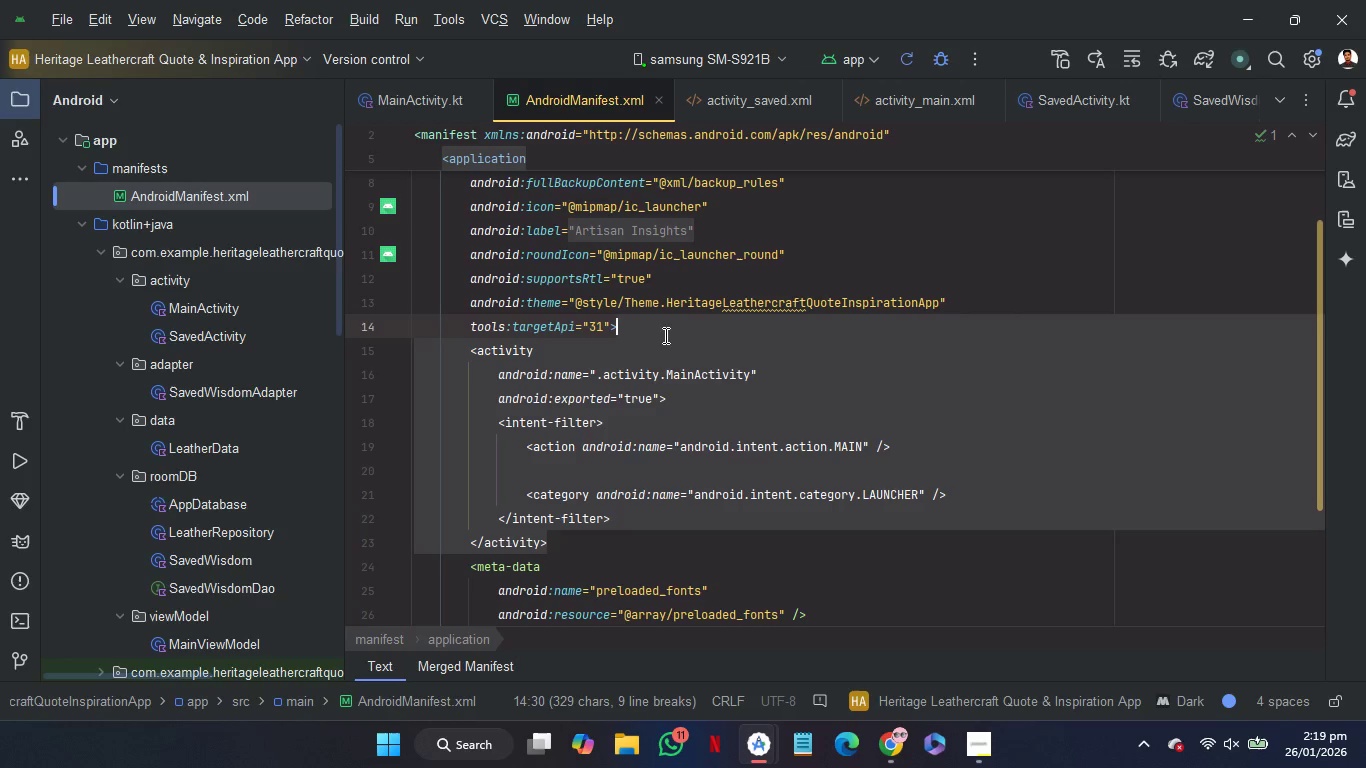 
key(Control+C)
 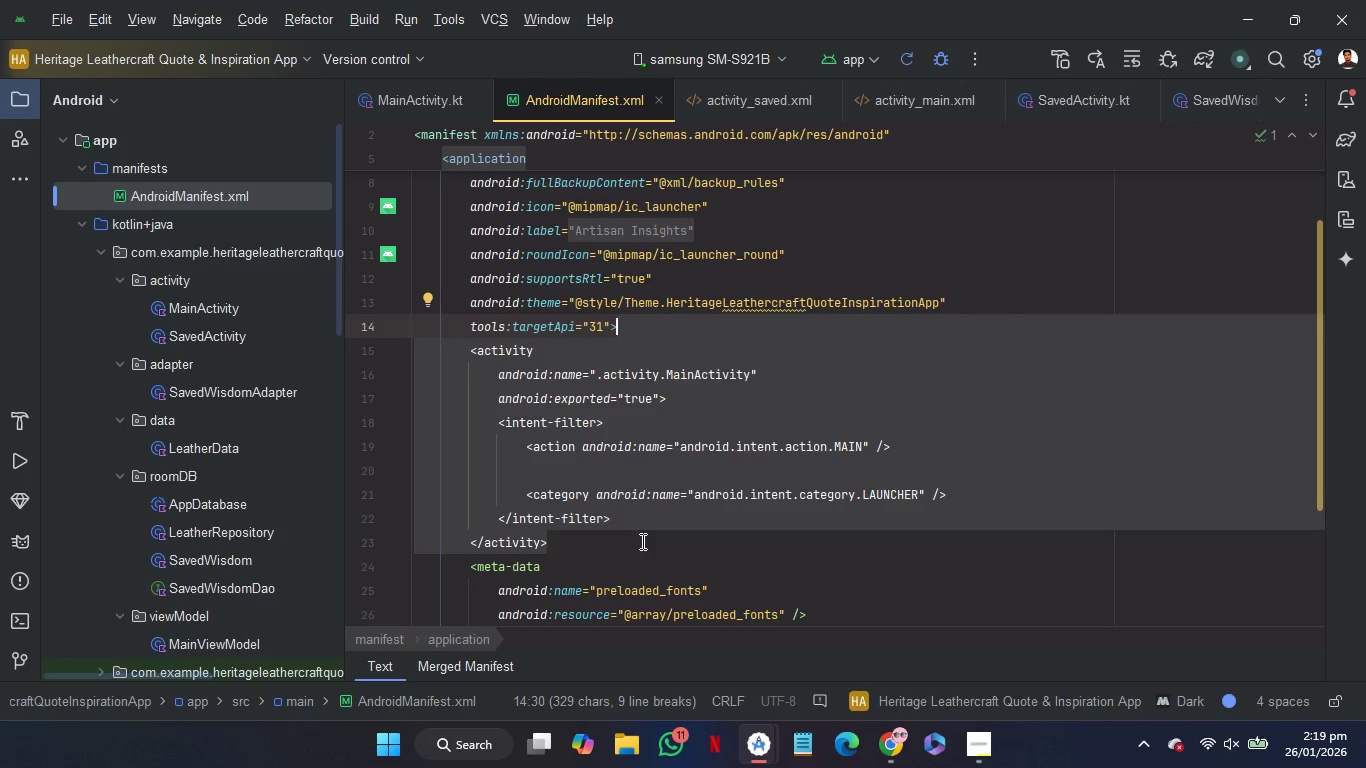 
left_click([641, 541])
 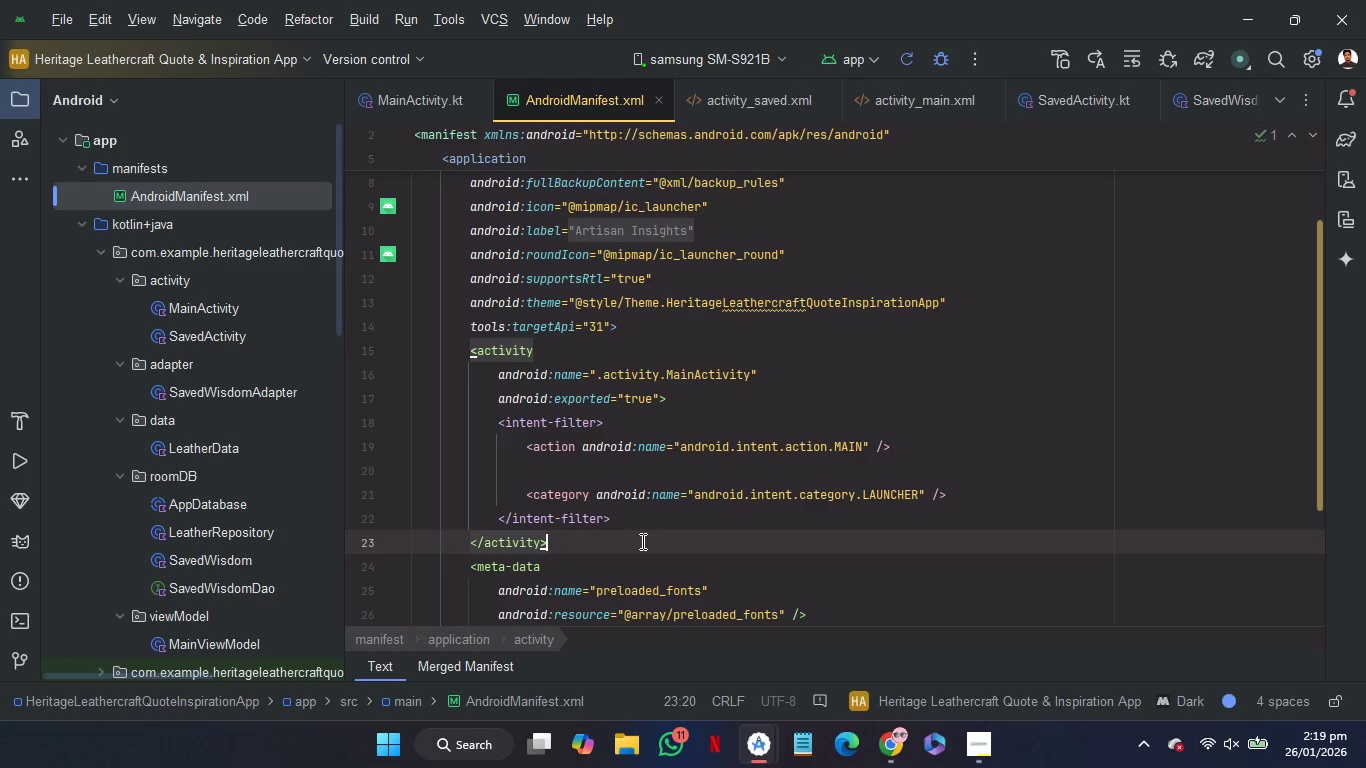 
key(Control+V)
 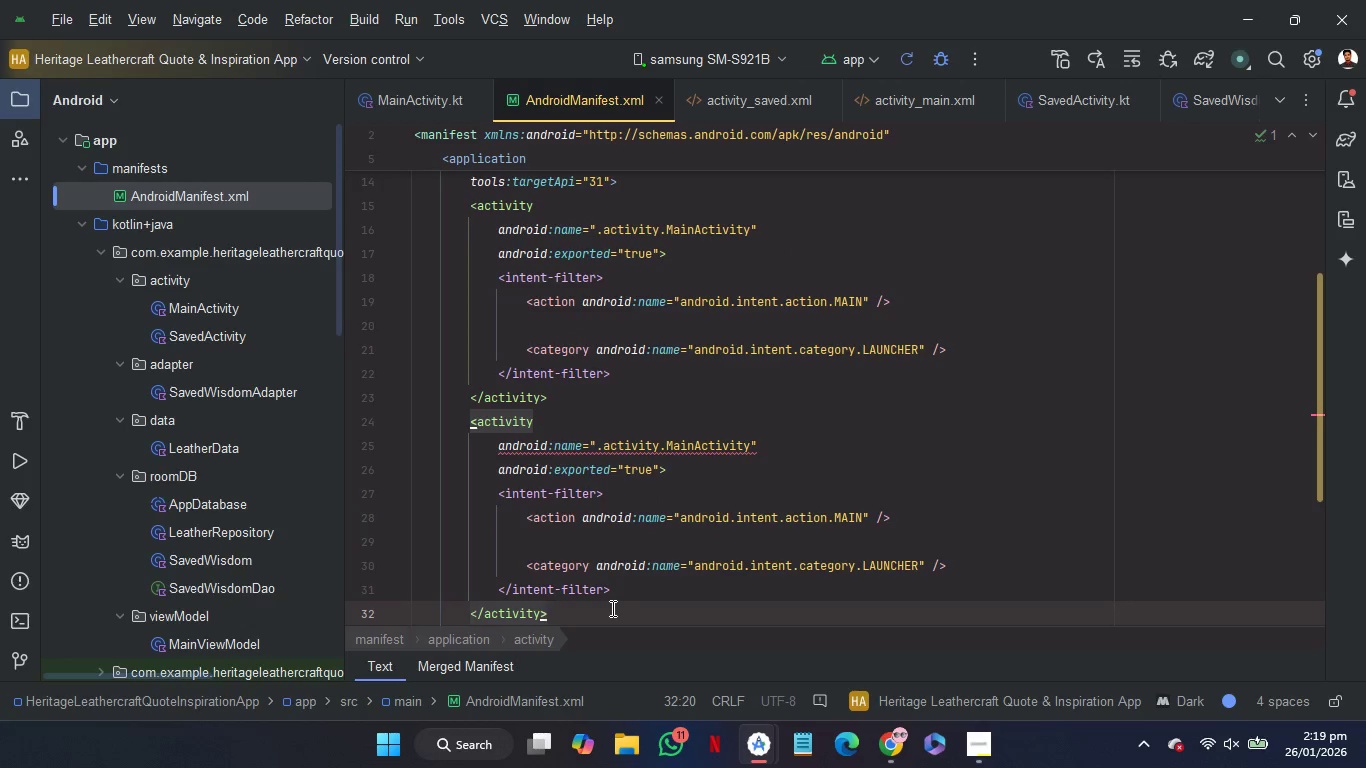 
left_click_drag(start_coordinate=[592, 608], to_coordinate=[658, 475])
 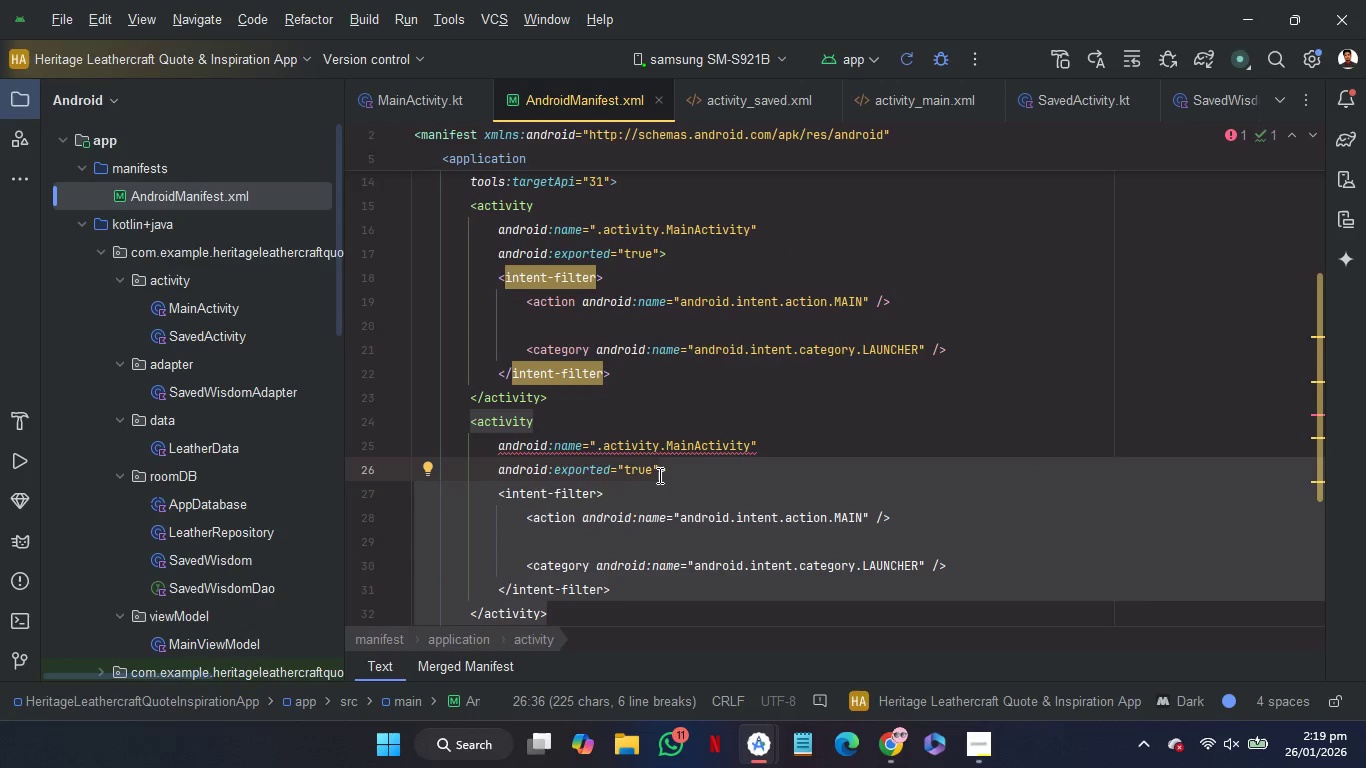 
key(Slash)
 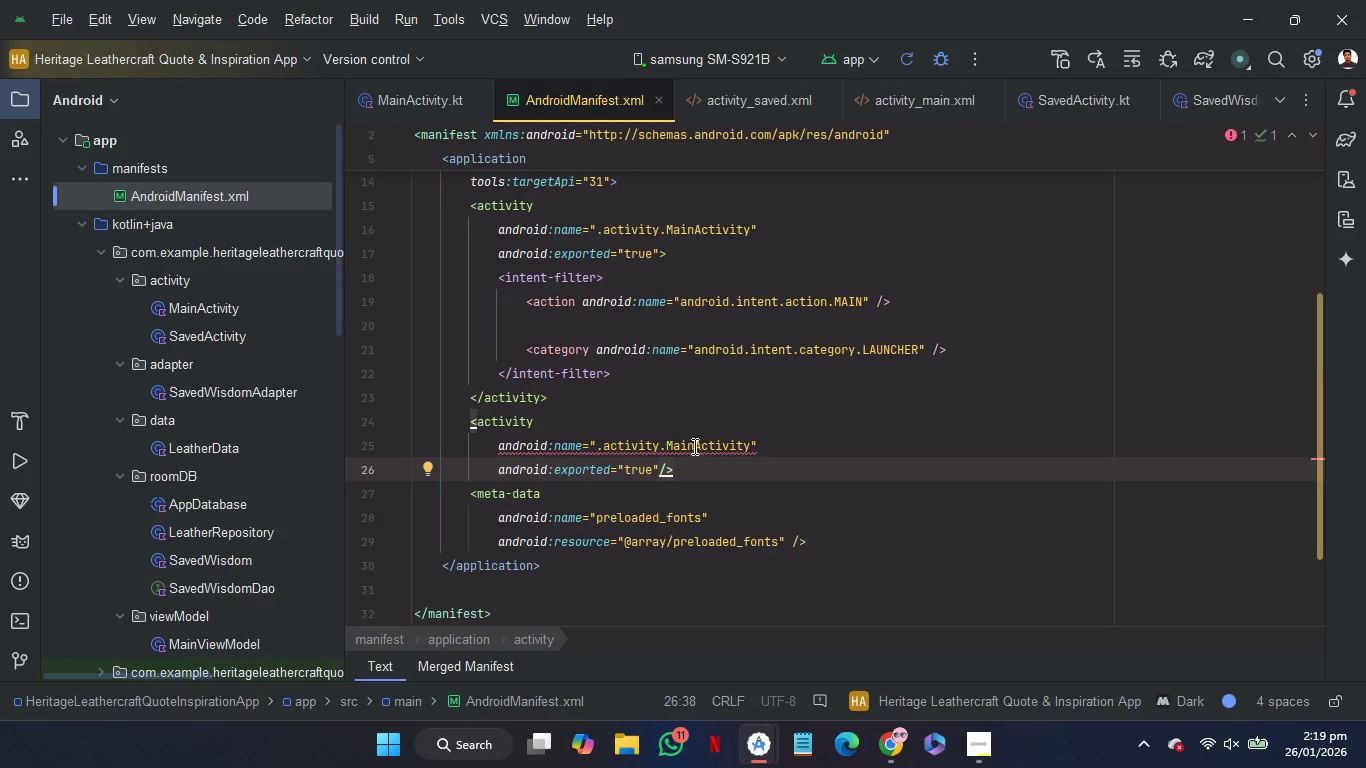 
double_click([693, 446])
 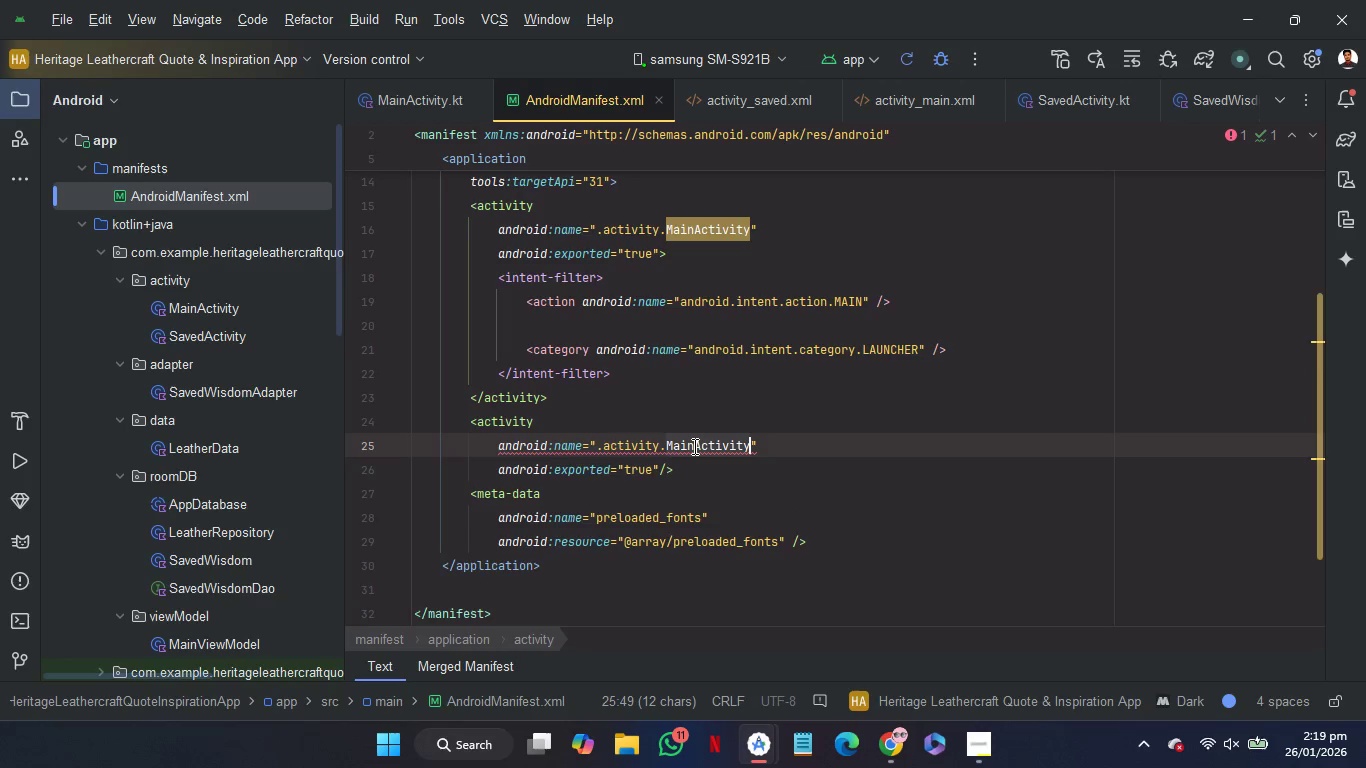 
key(Shift+S)
 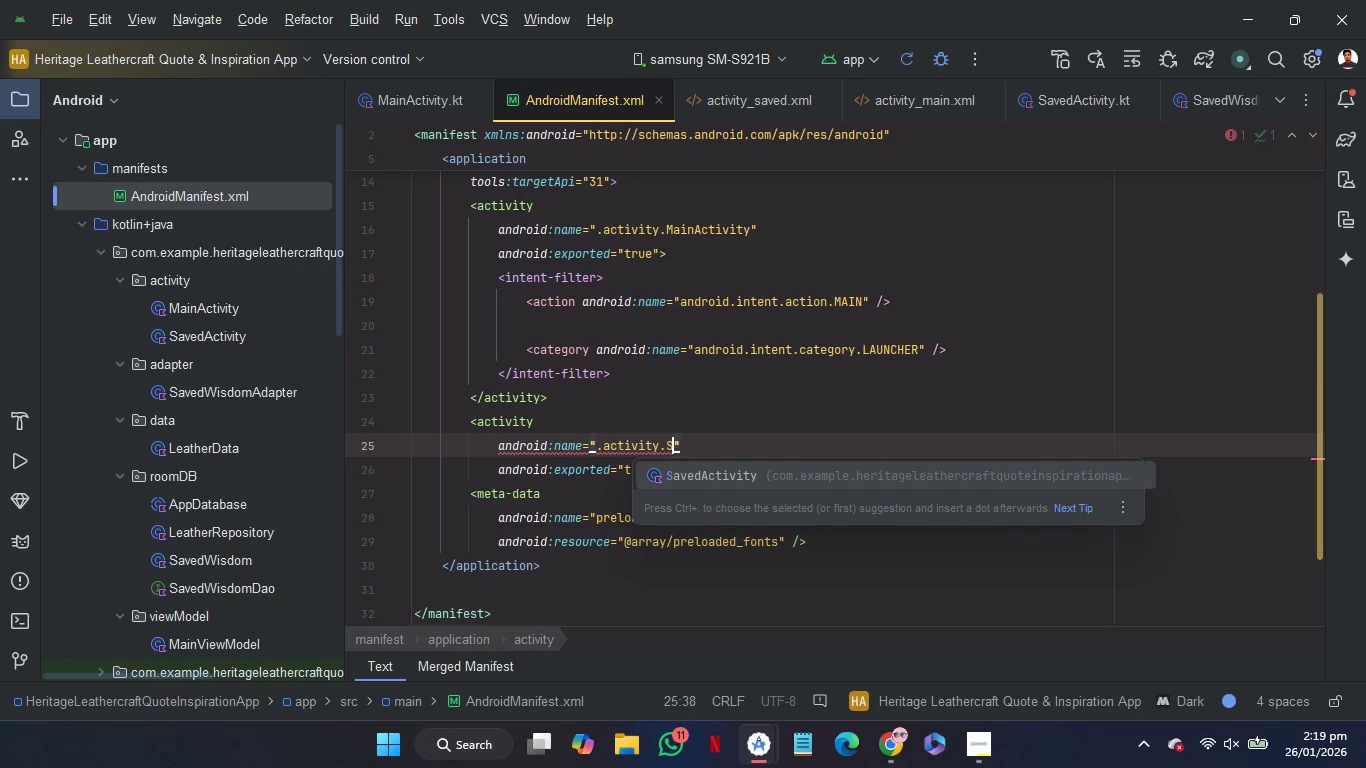 
key(Enter)
 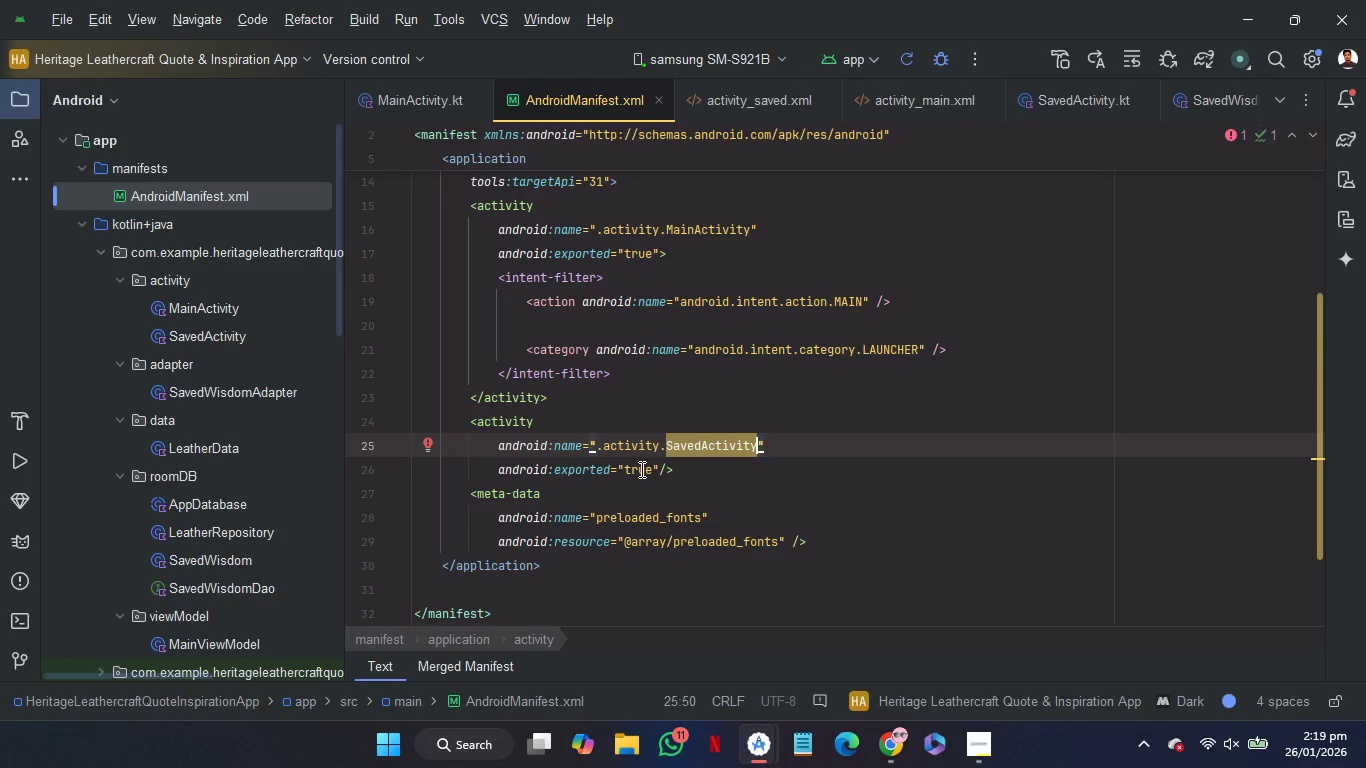 
double_click([640, 469])
 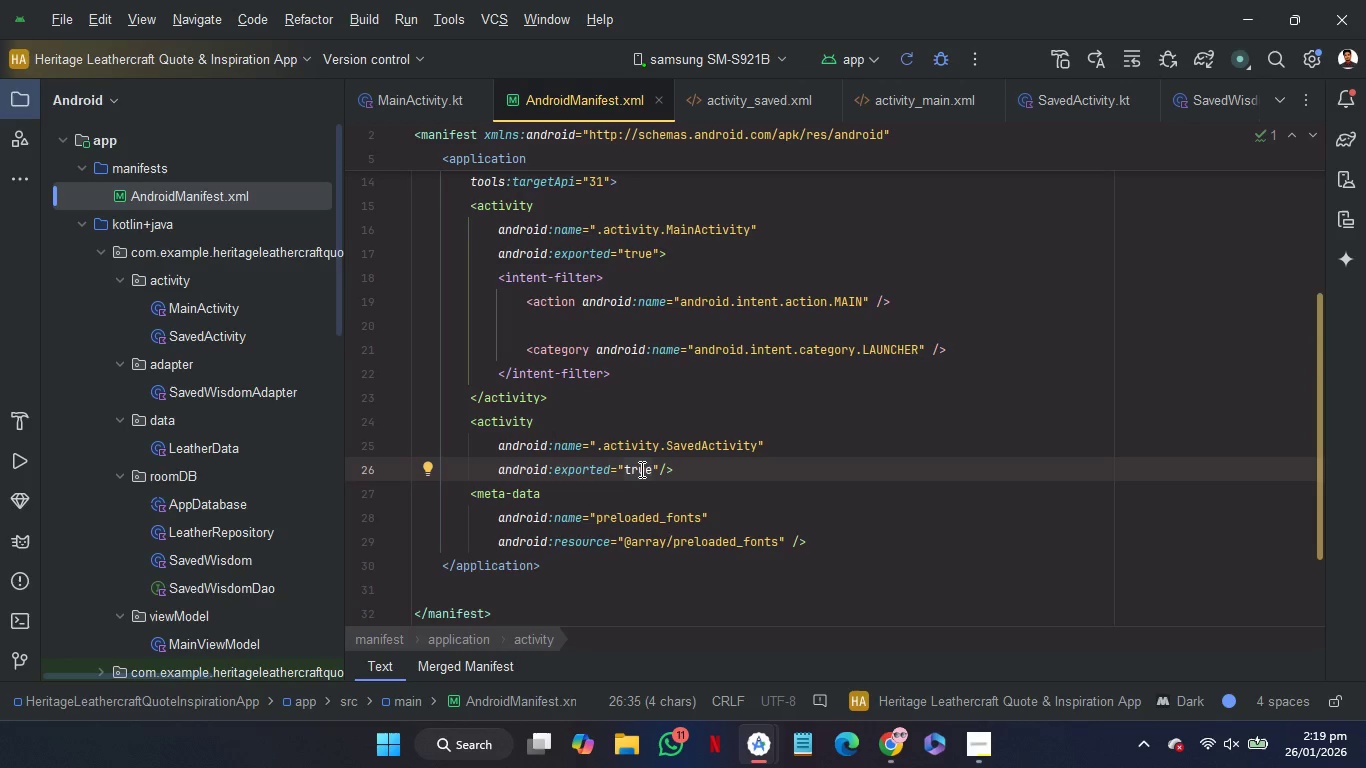 
key(F)
 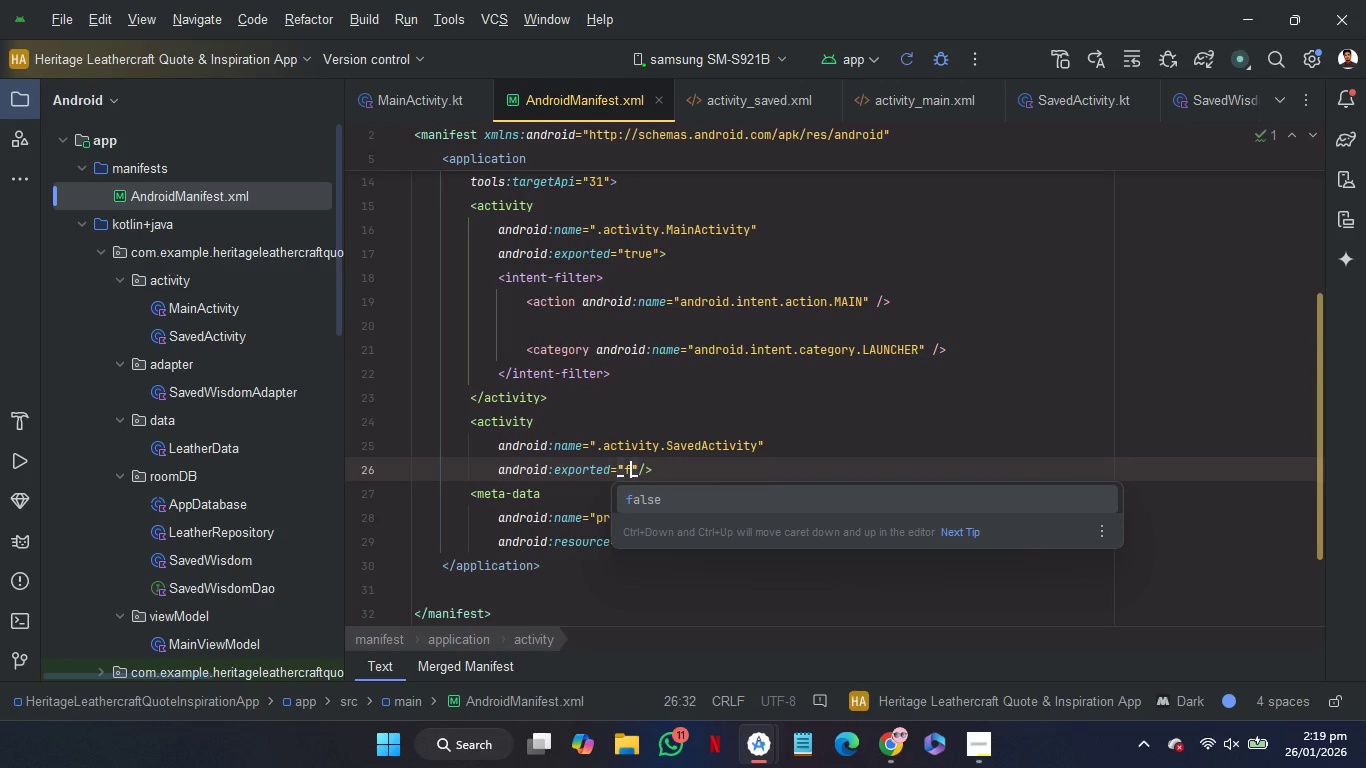 
key(Enter)
 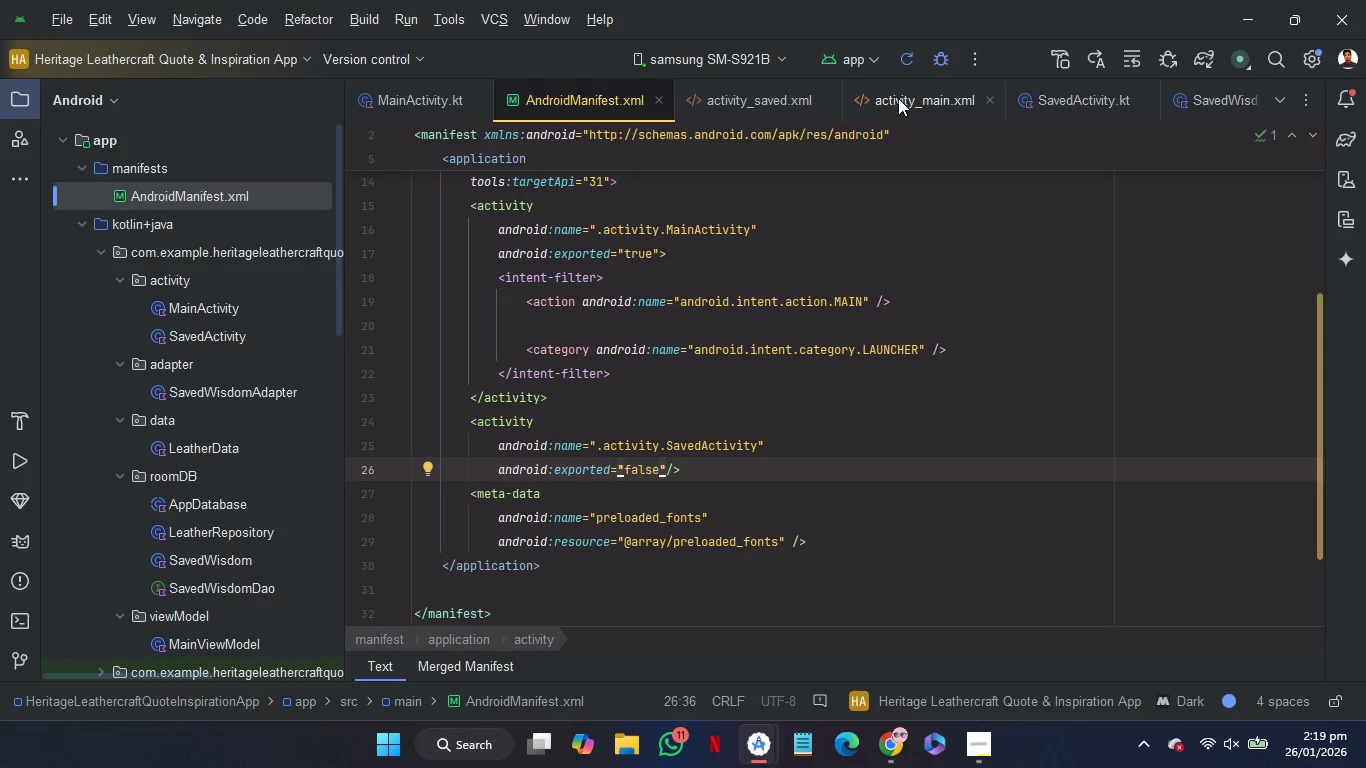 
left_click([901, 57])
 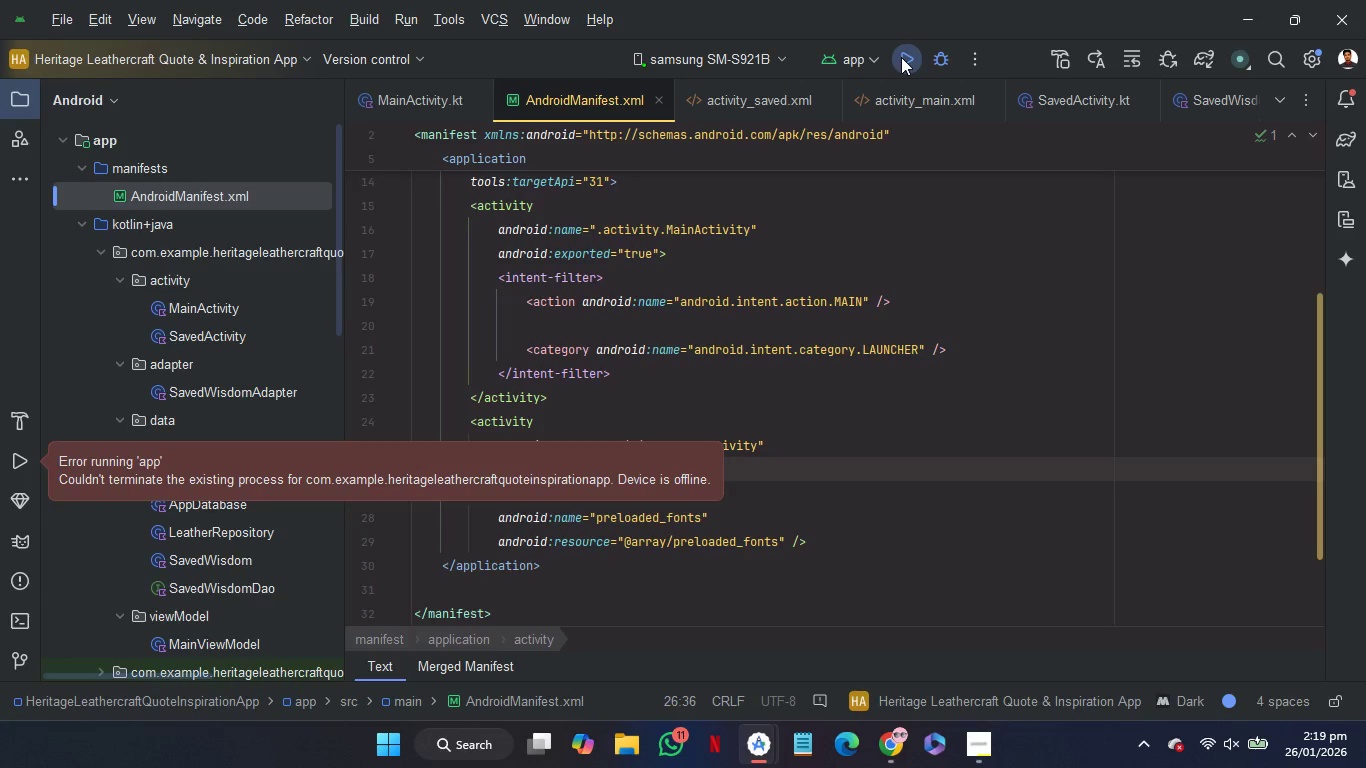 
wait(15.09)
 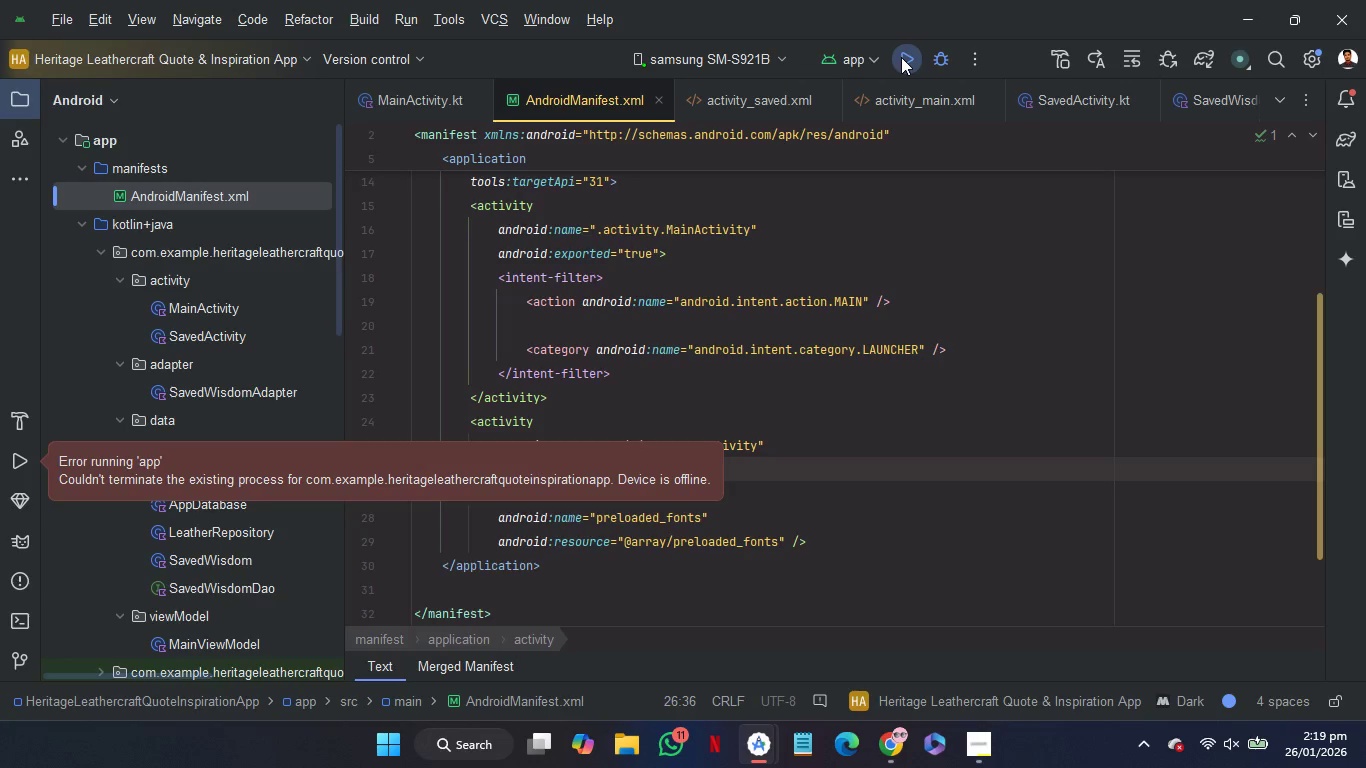 
left_click([901, 57])
 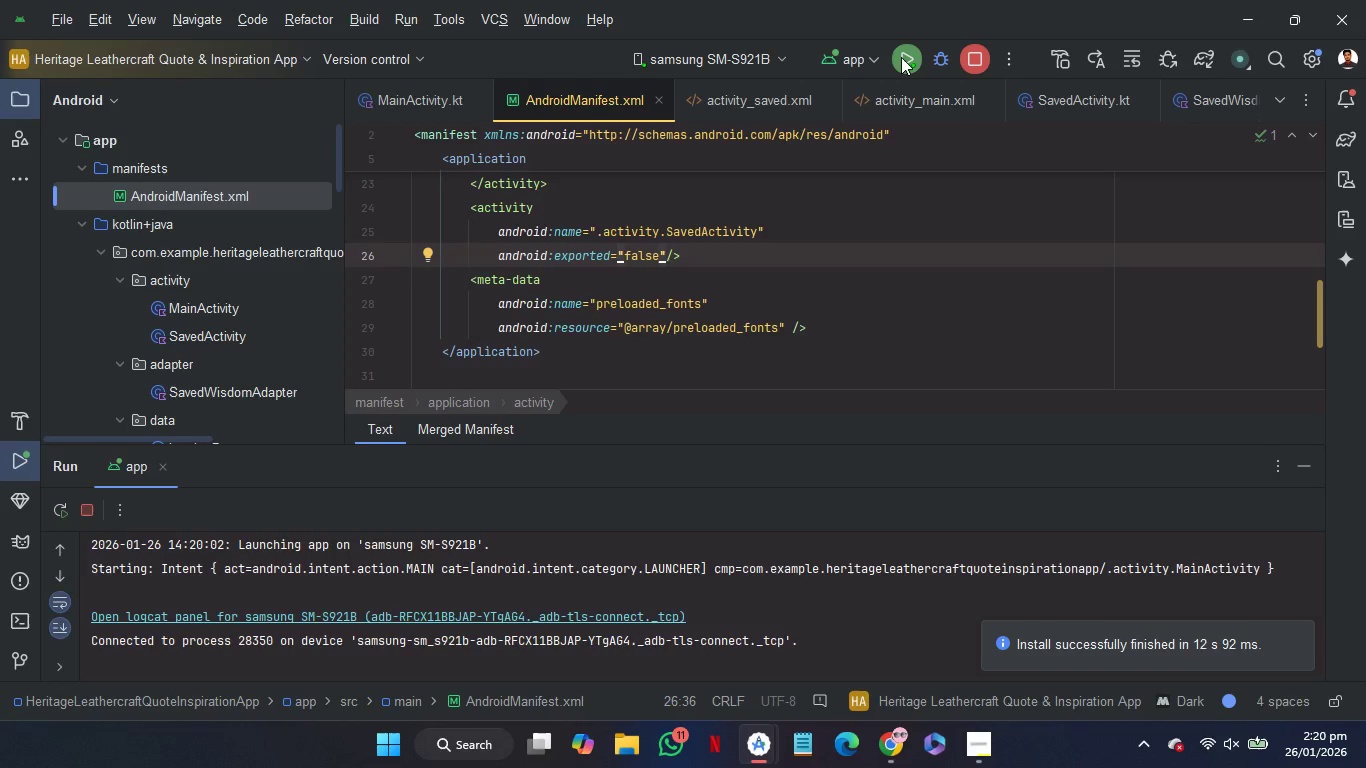 
wait(35.33)
 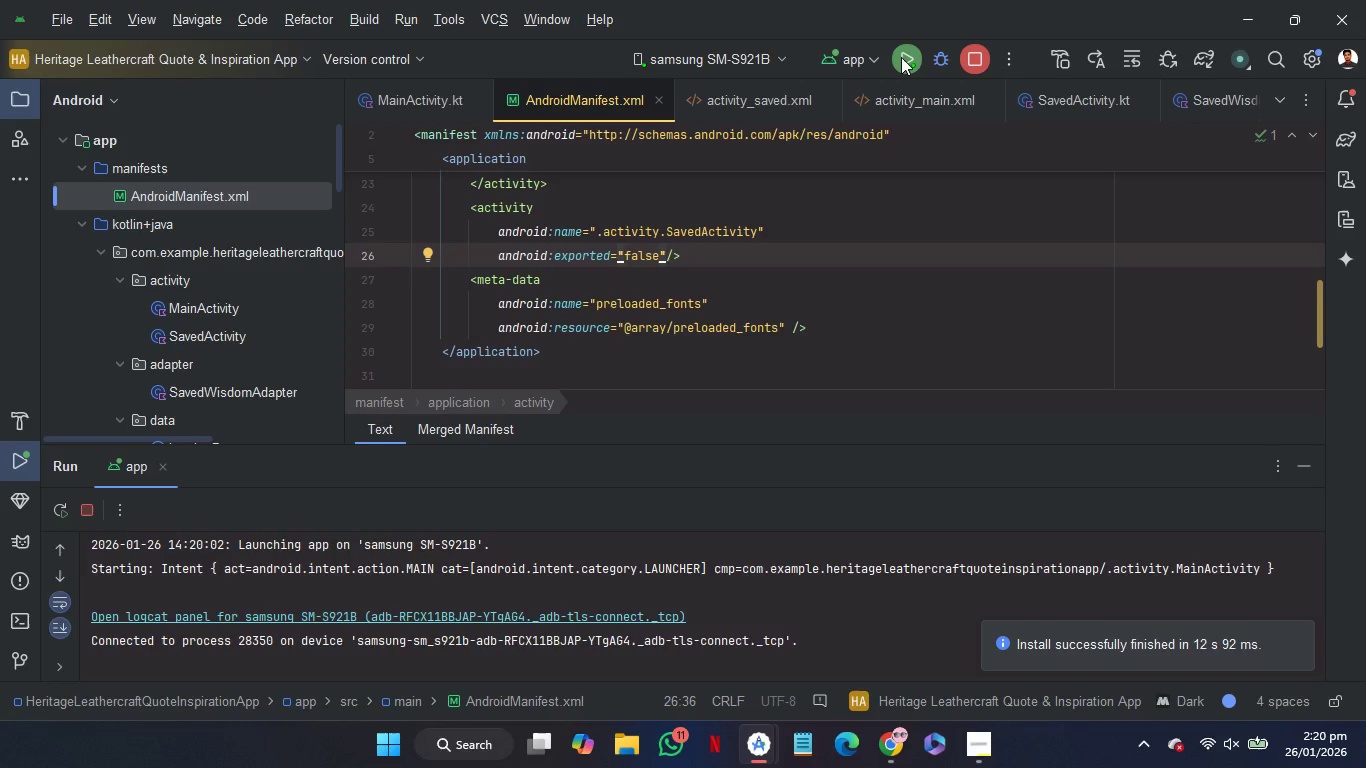 
left_click([1294, 463])
 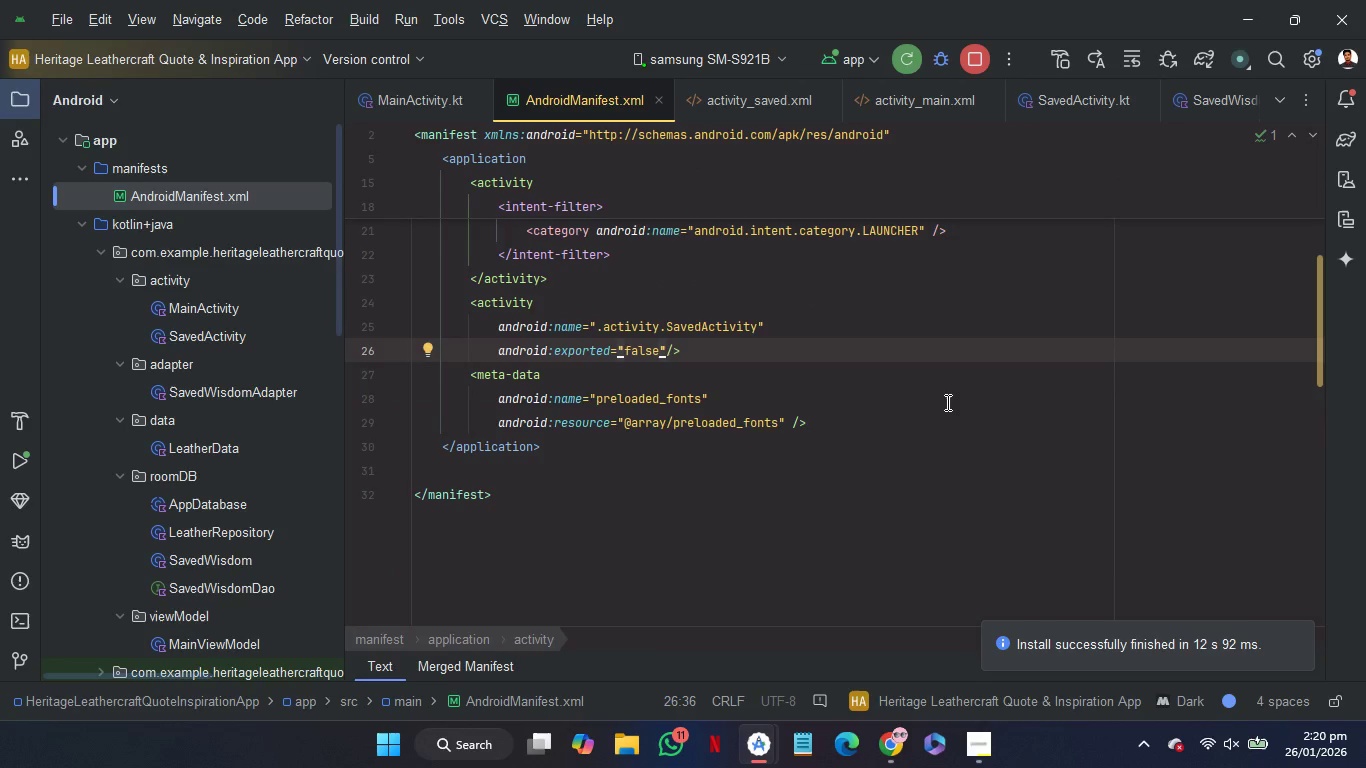 
scroll: coordinate [946, 402], scroll_direction: up, amount: 5.0
 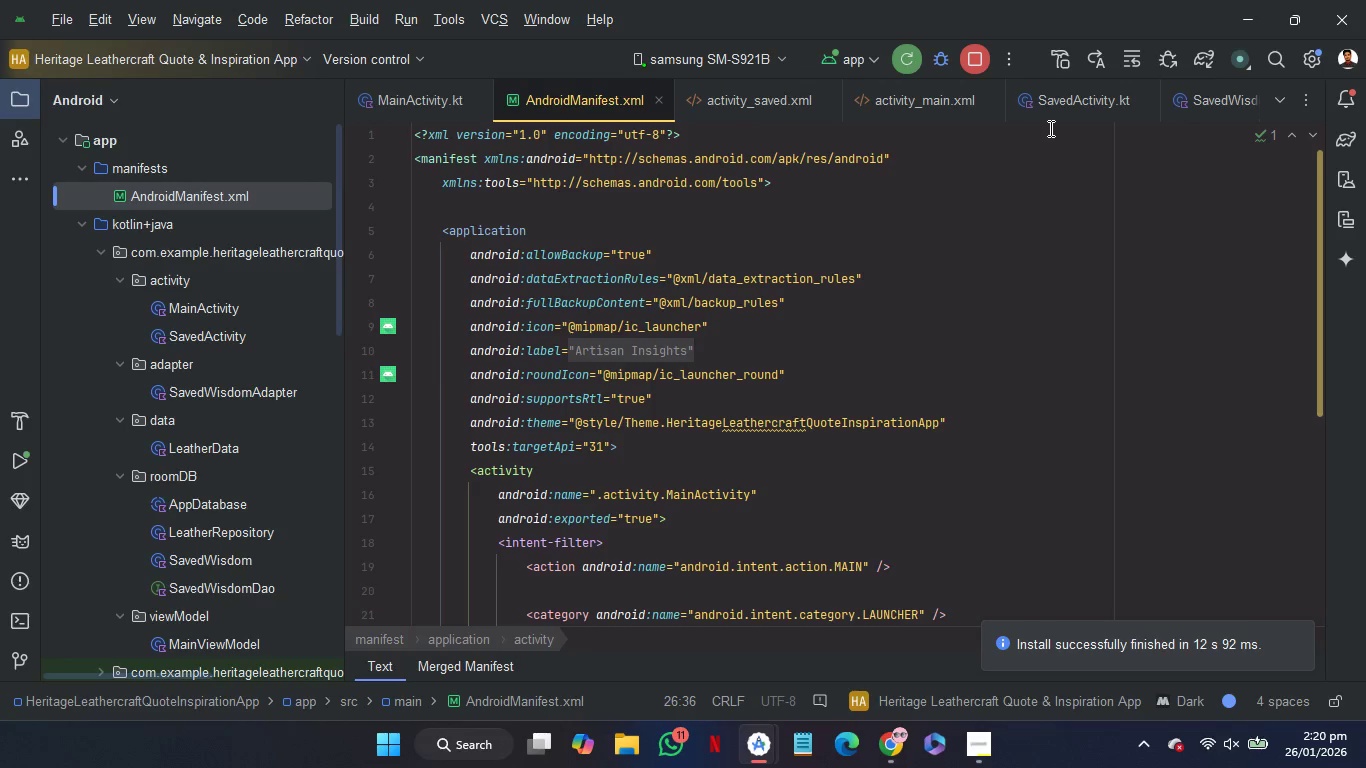 
left_click([1060, 110])
 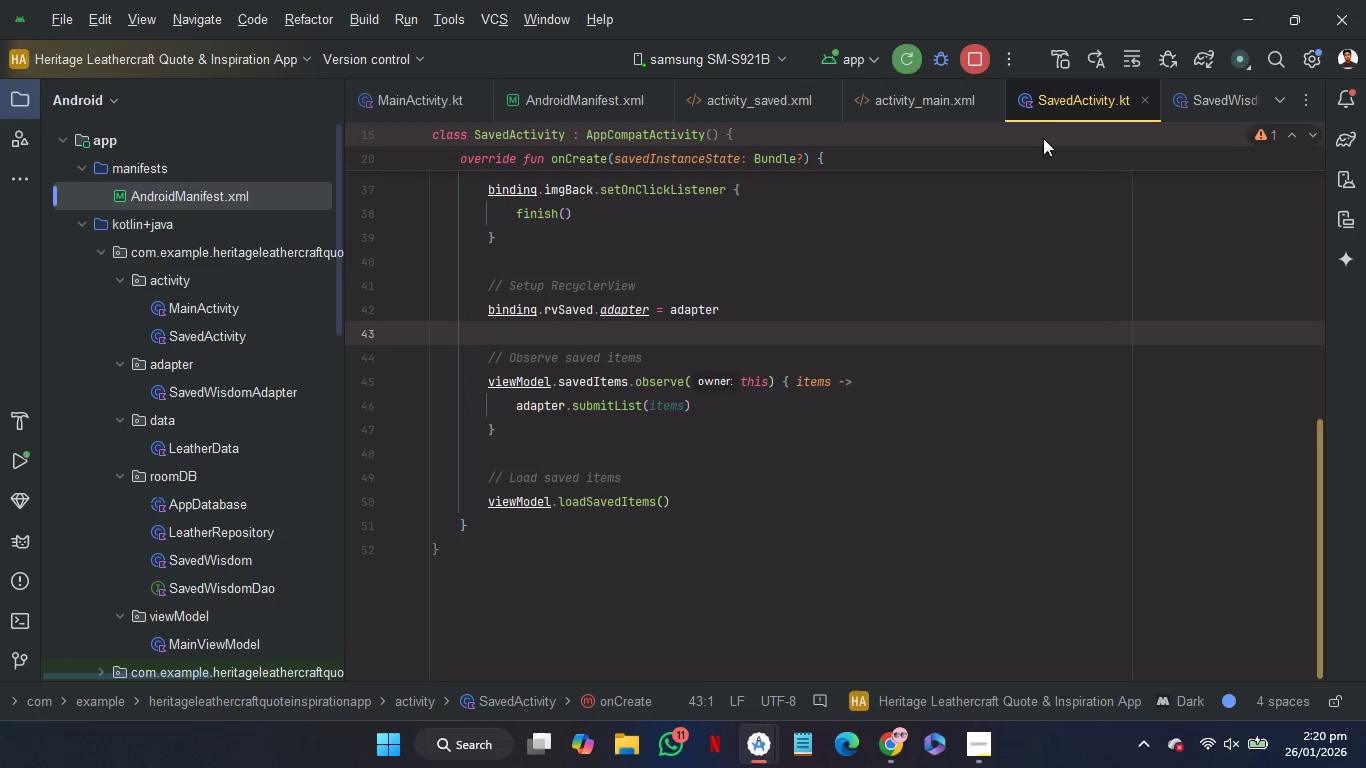 
scroll: coordinate [923, 390], scroll_direction: up, amount: 1.0
 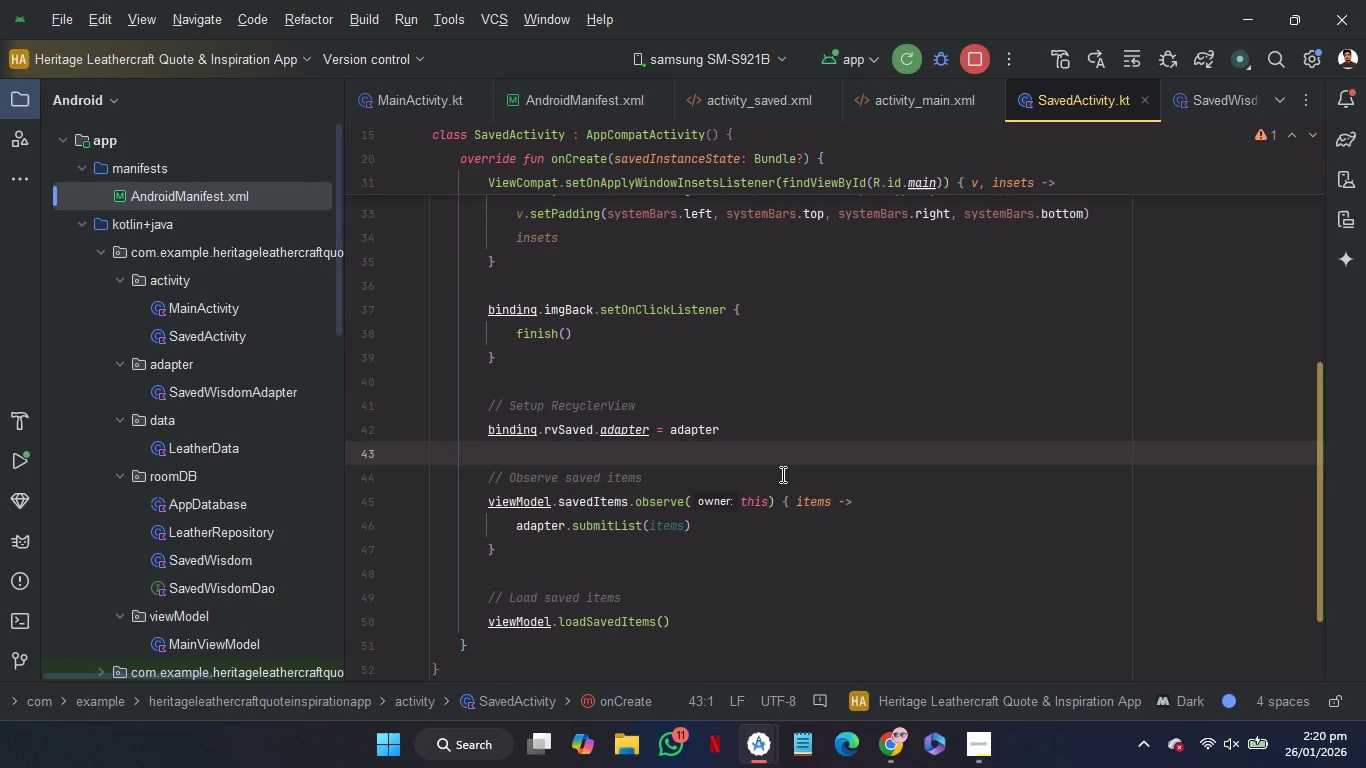 
hold_key(key=ControlRight, duration=1.59)
left_click([592, 498])
 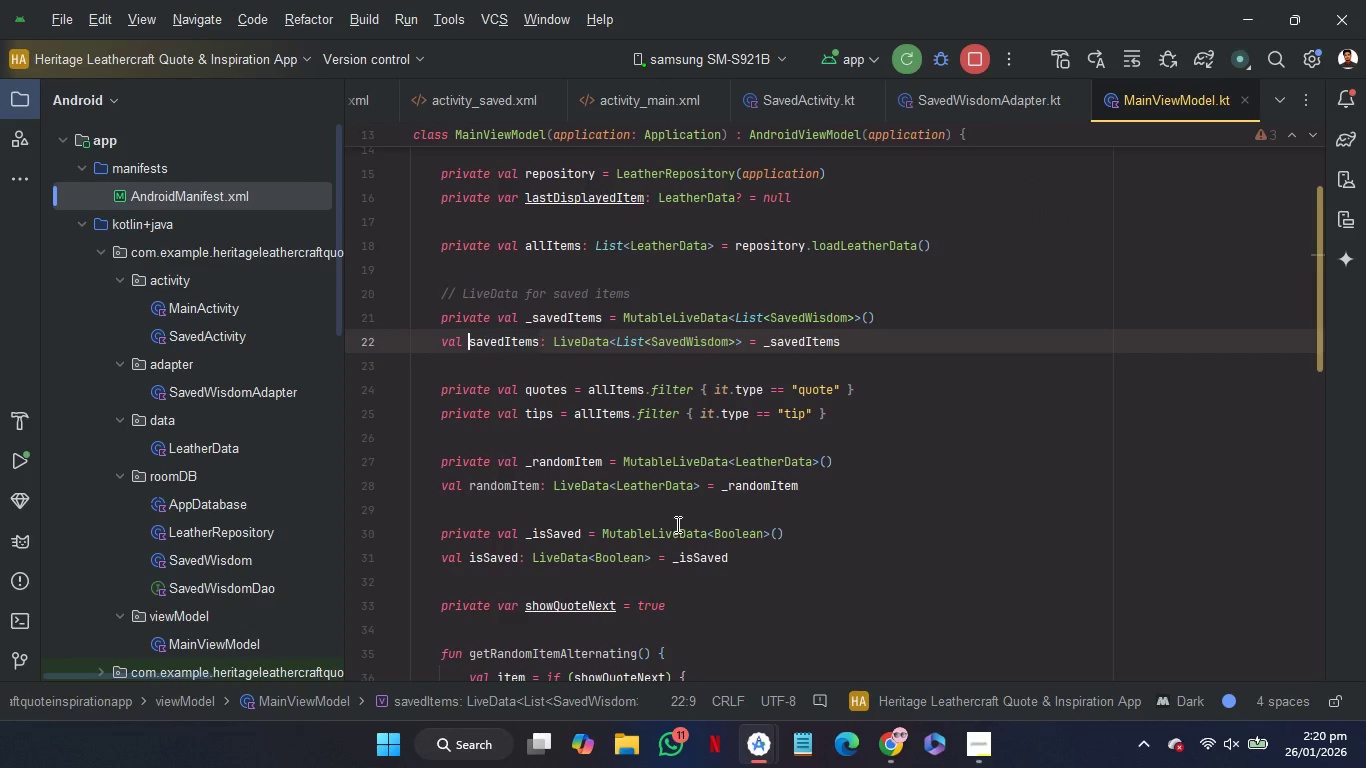 
scroll: coordinate [884, 619], scroll_direction: down, amount: 1.0
 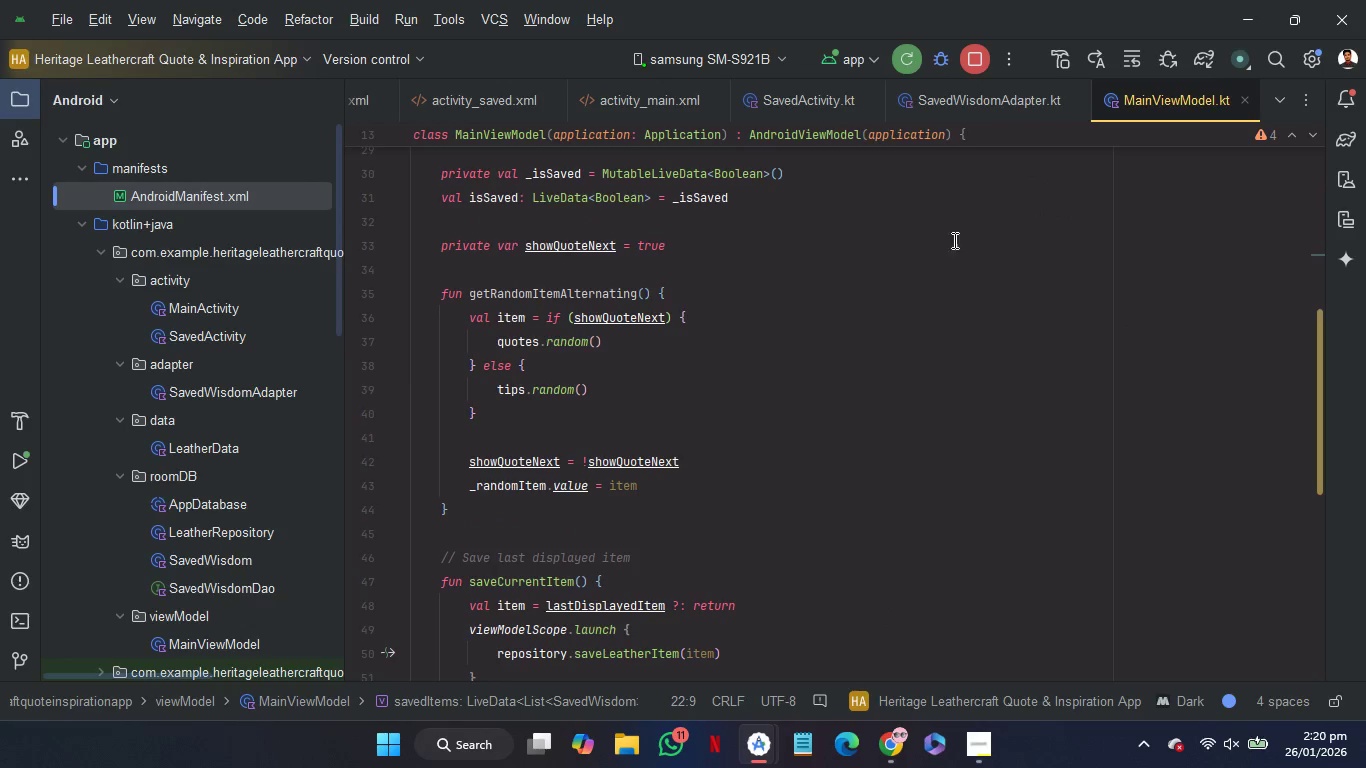 
left_click([976, 94])
 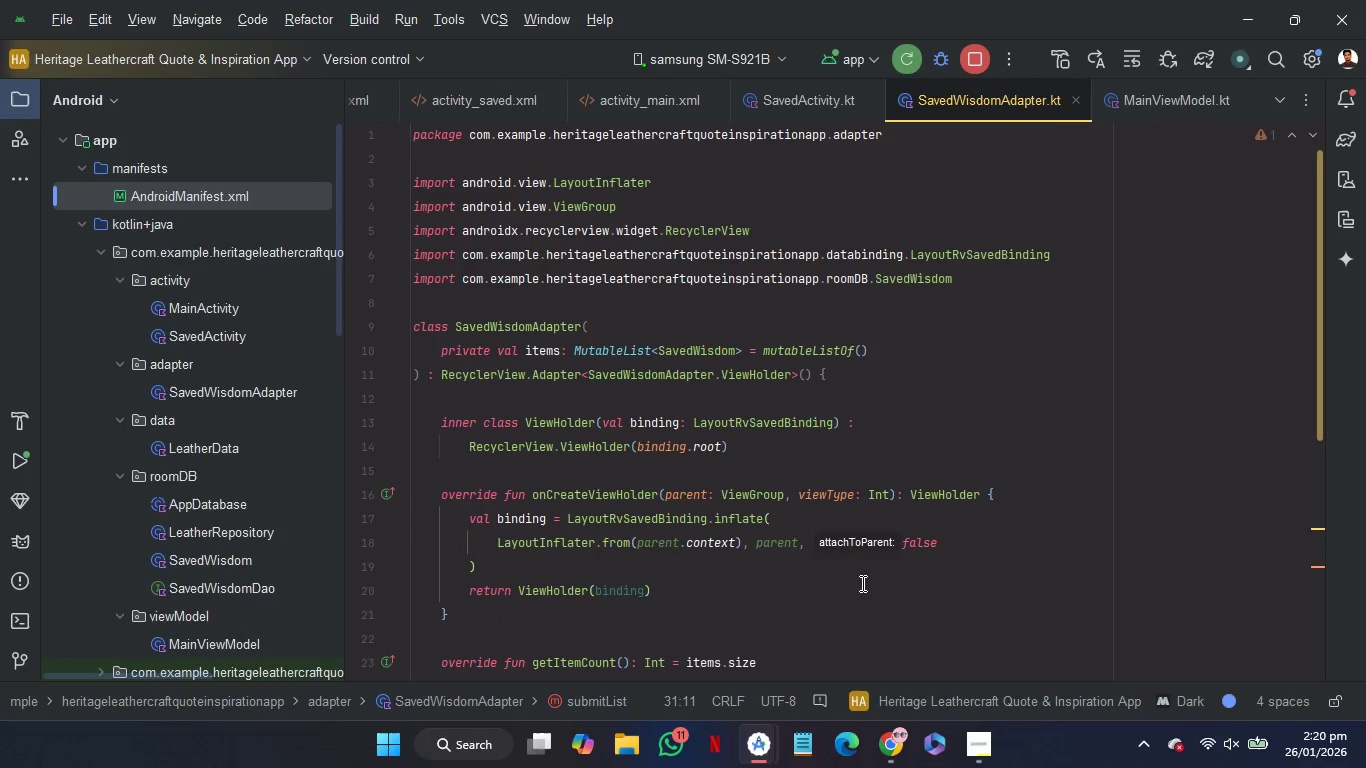 
scroll: coordinate [863, 583], scroll_direction: down, amount: 3.0
 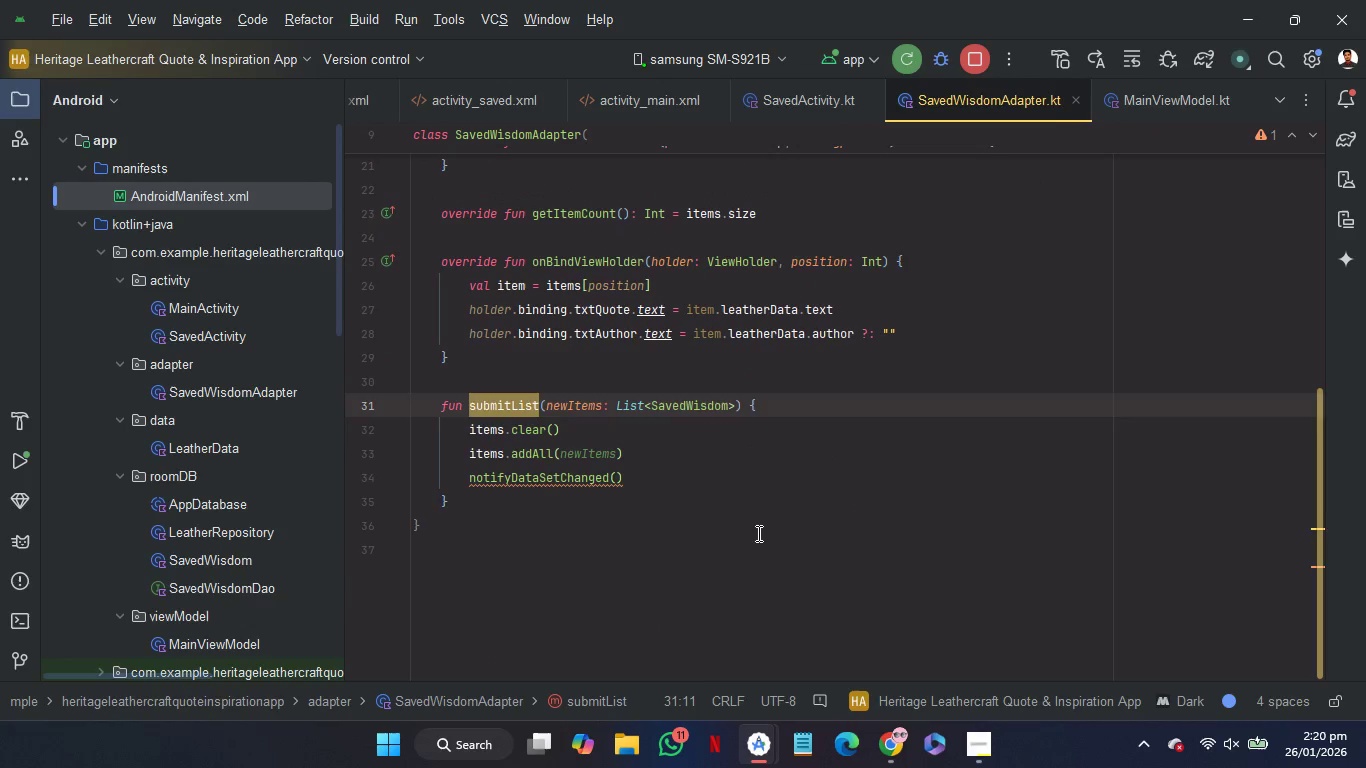 
left_click([757, 533])
 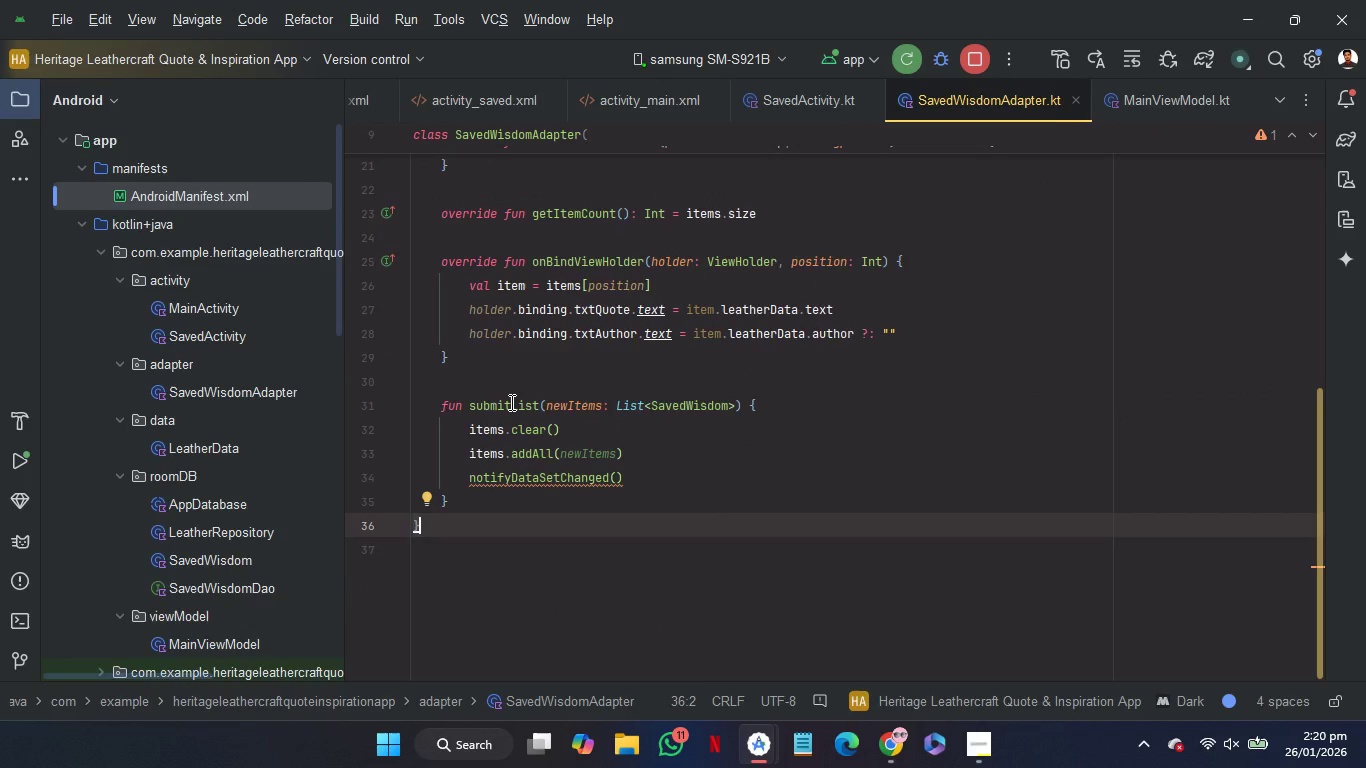 
left_click([510, 402])
 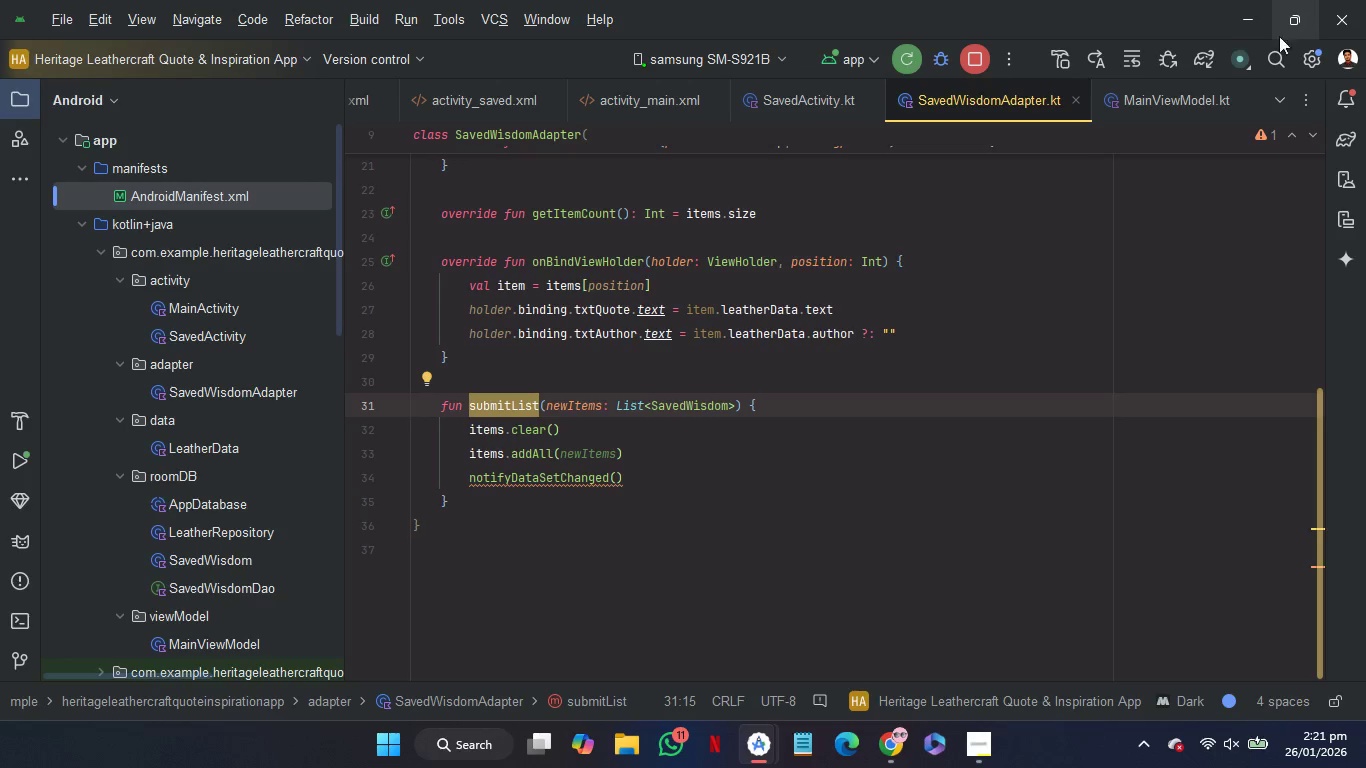 
left_click([1176, 112])
 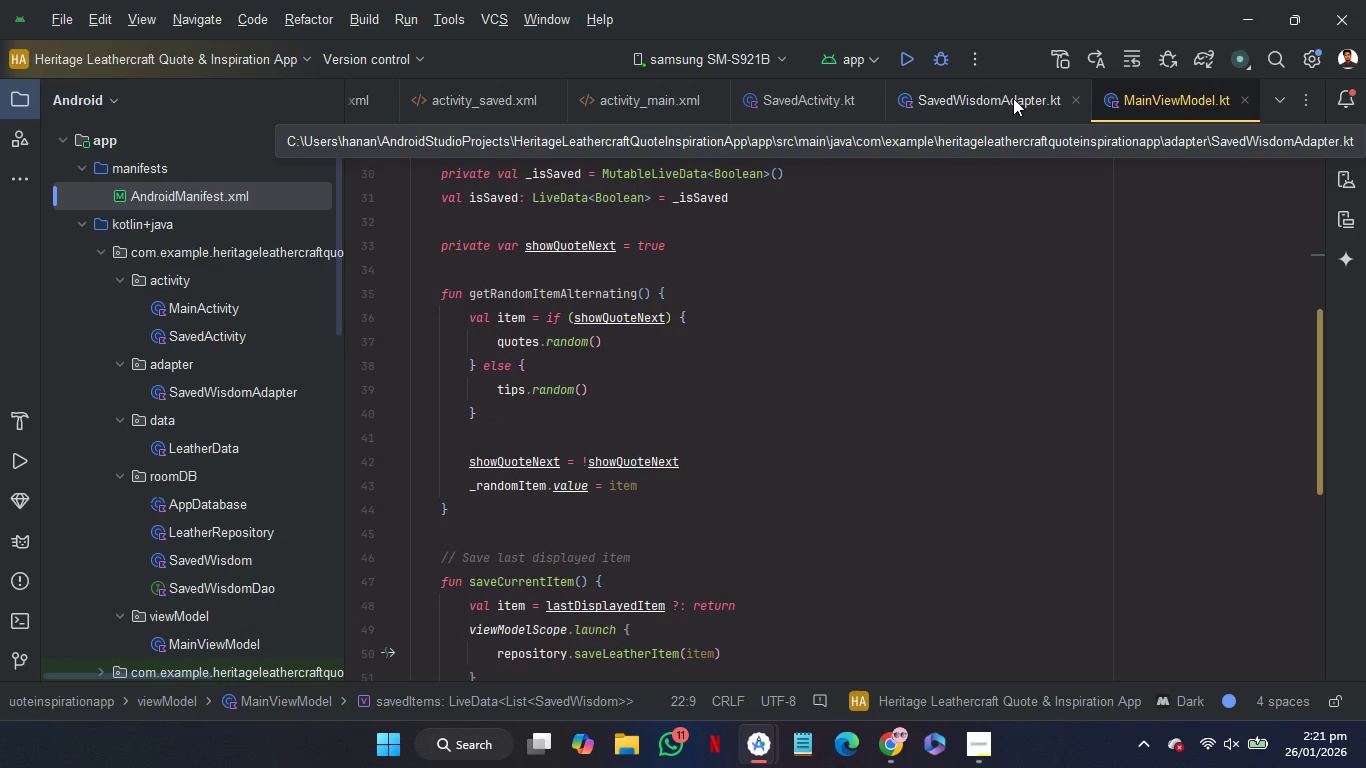 
left_click([809, 93])
 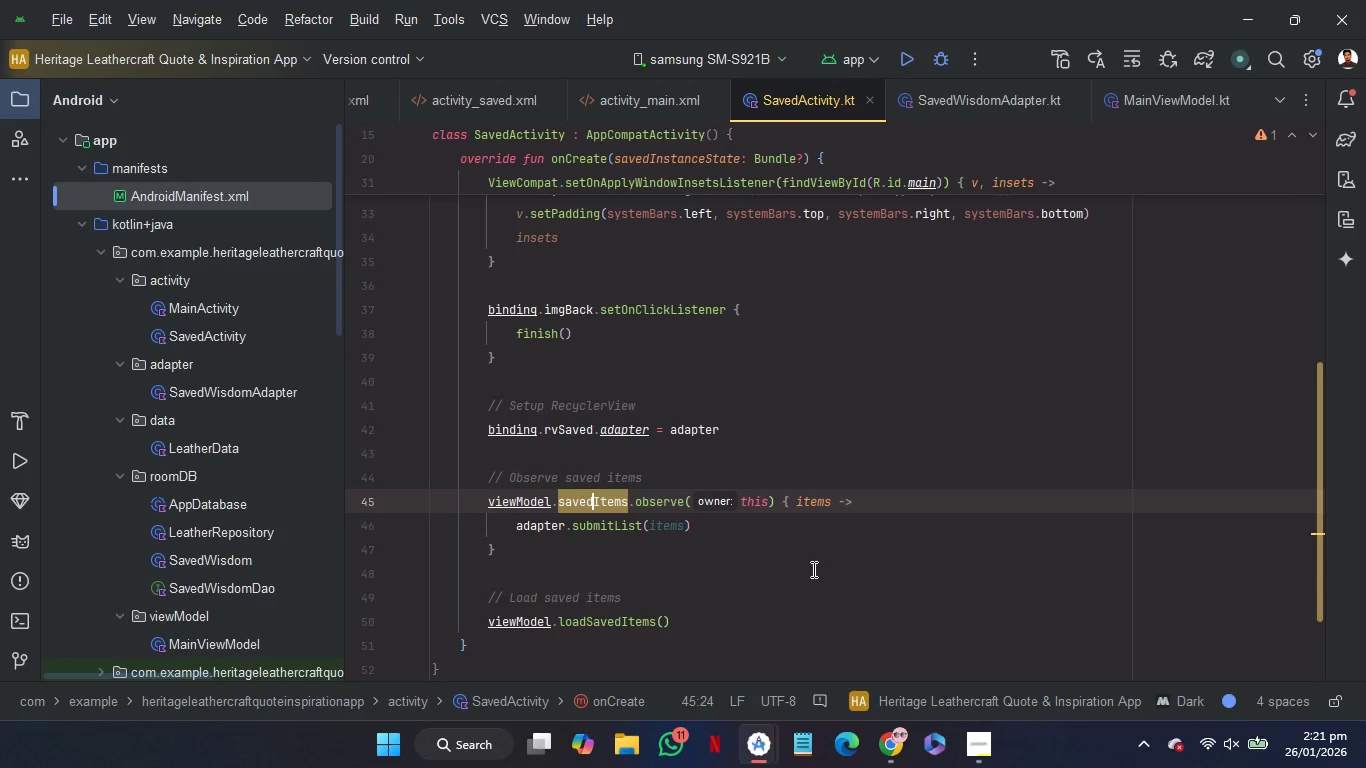 
wait(5.02)
 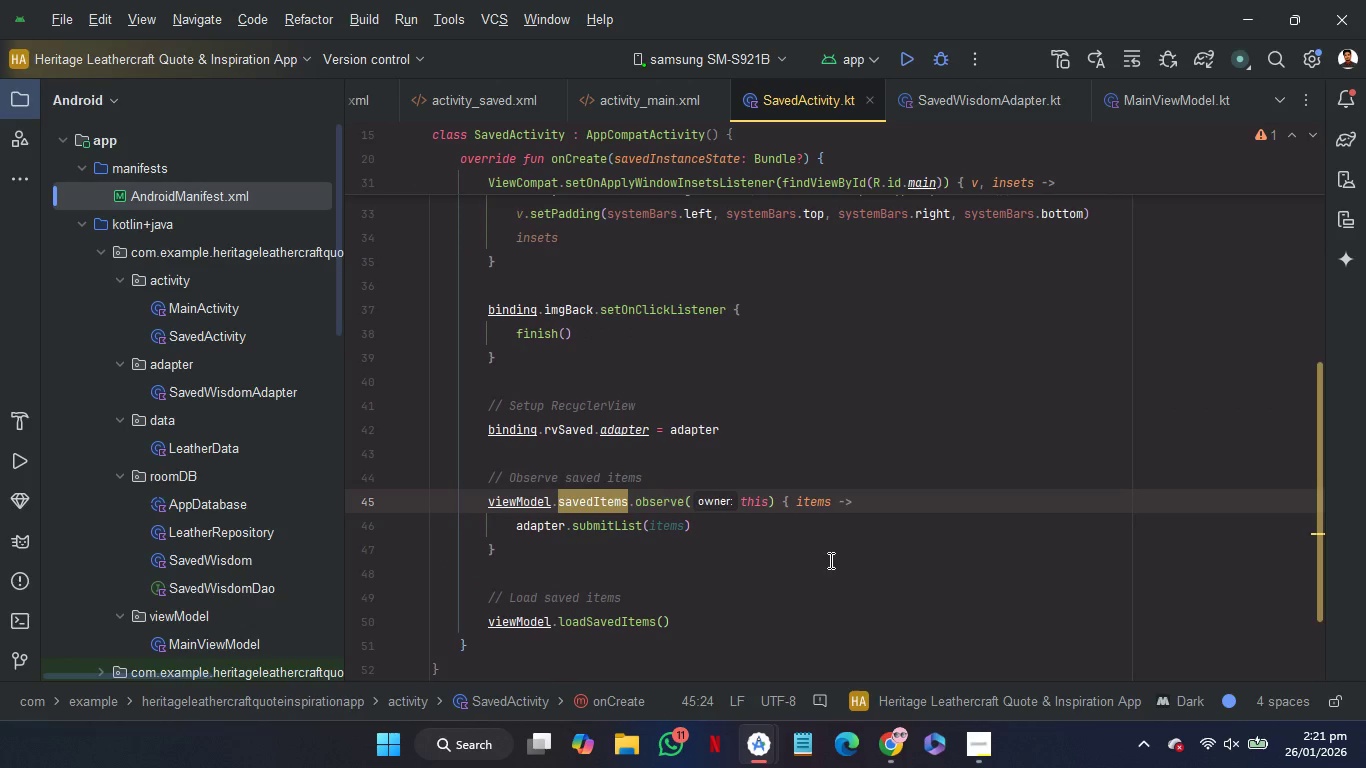 
left_click([627, 562])
 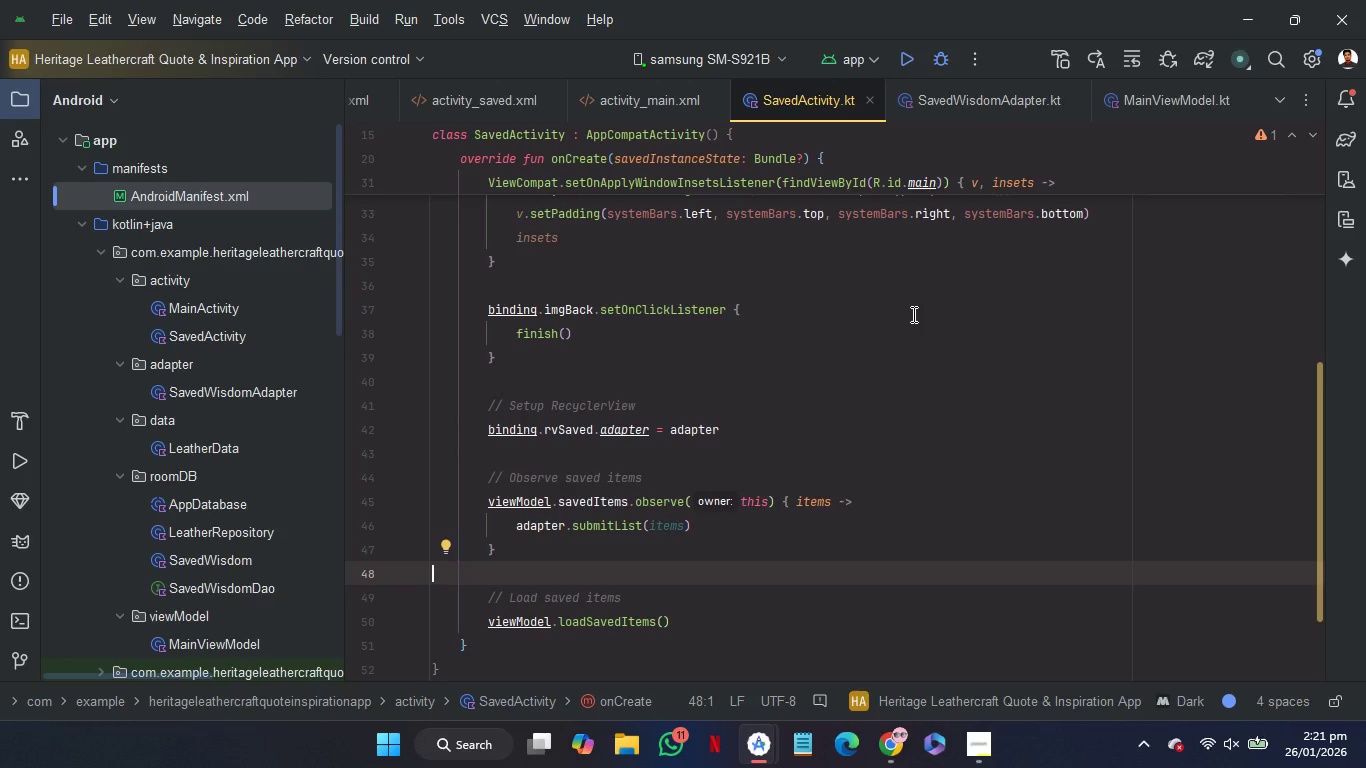 
wait(27.89)
 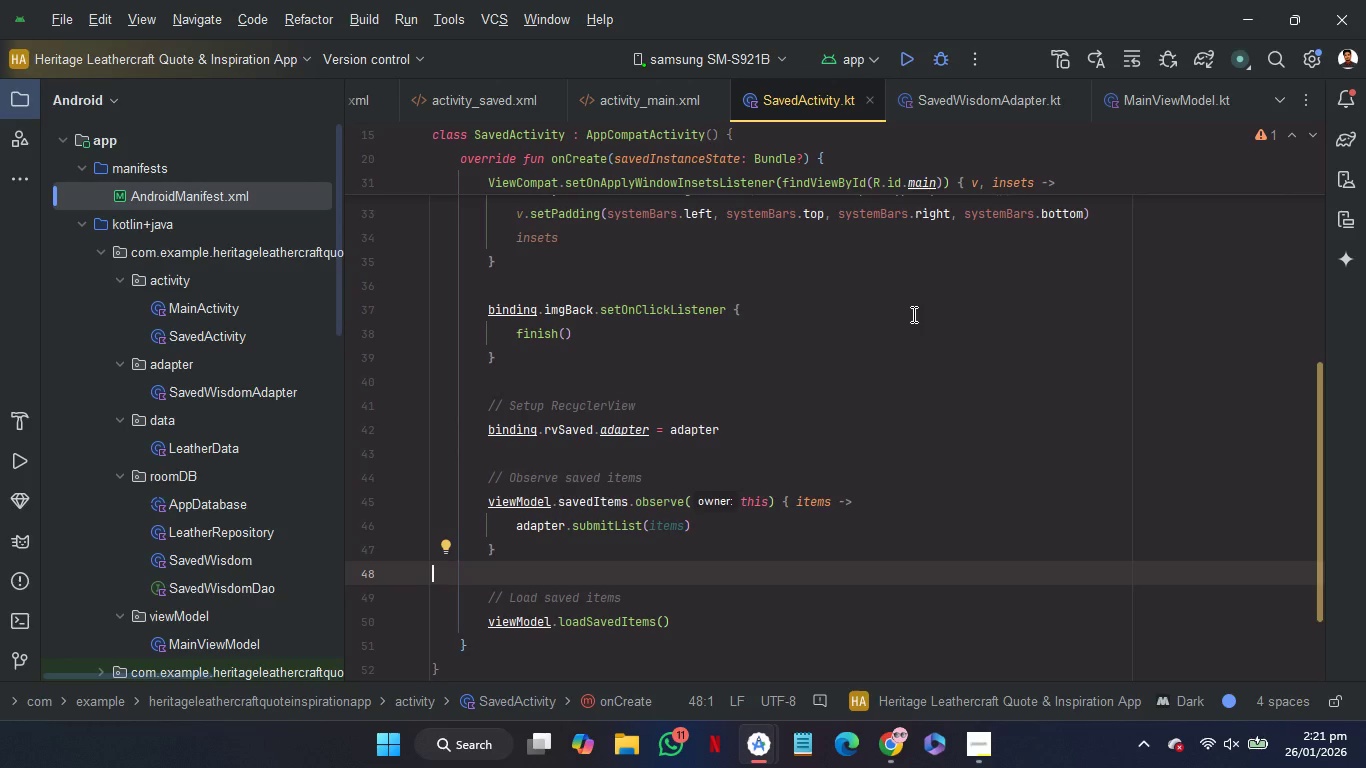 
scroll: coordinate [912, 314], scroll_direction: up, amount: 2.0
 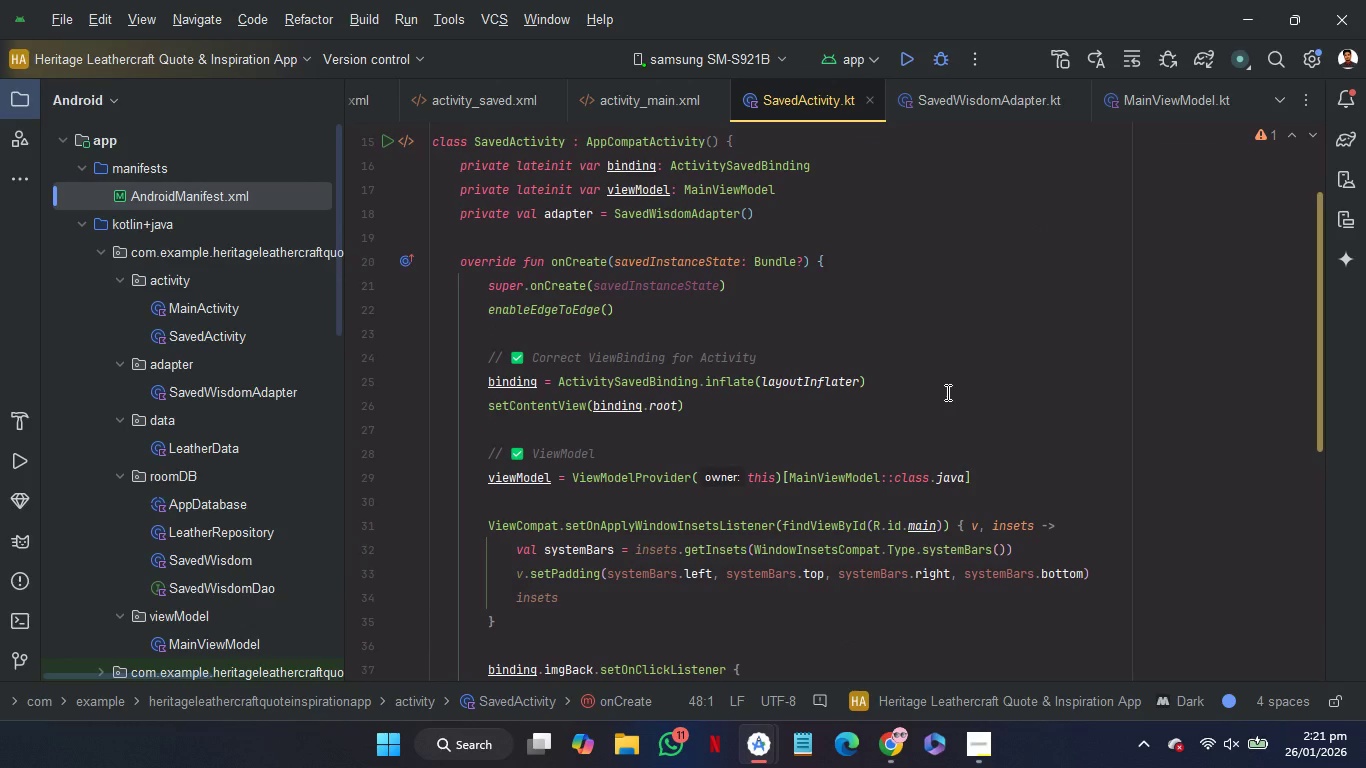 
scroll: coordinate [946, 392], scroll_direction: down, amount: 4.0
 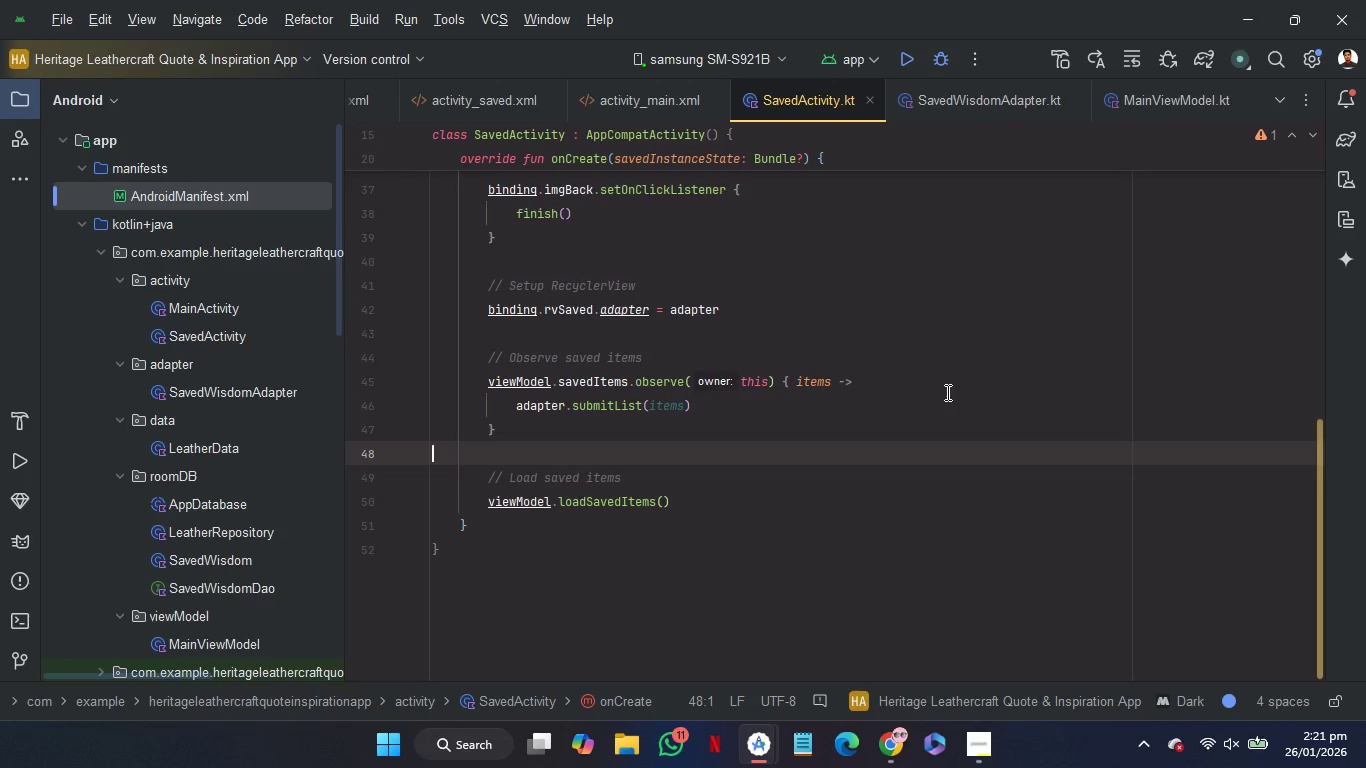 
scroll: coordinate [946, 392], scroll_direction: none, amount: 0.0
 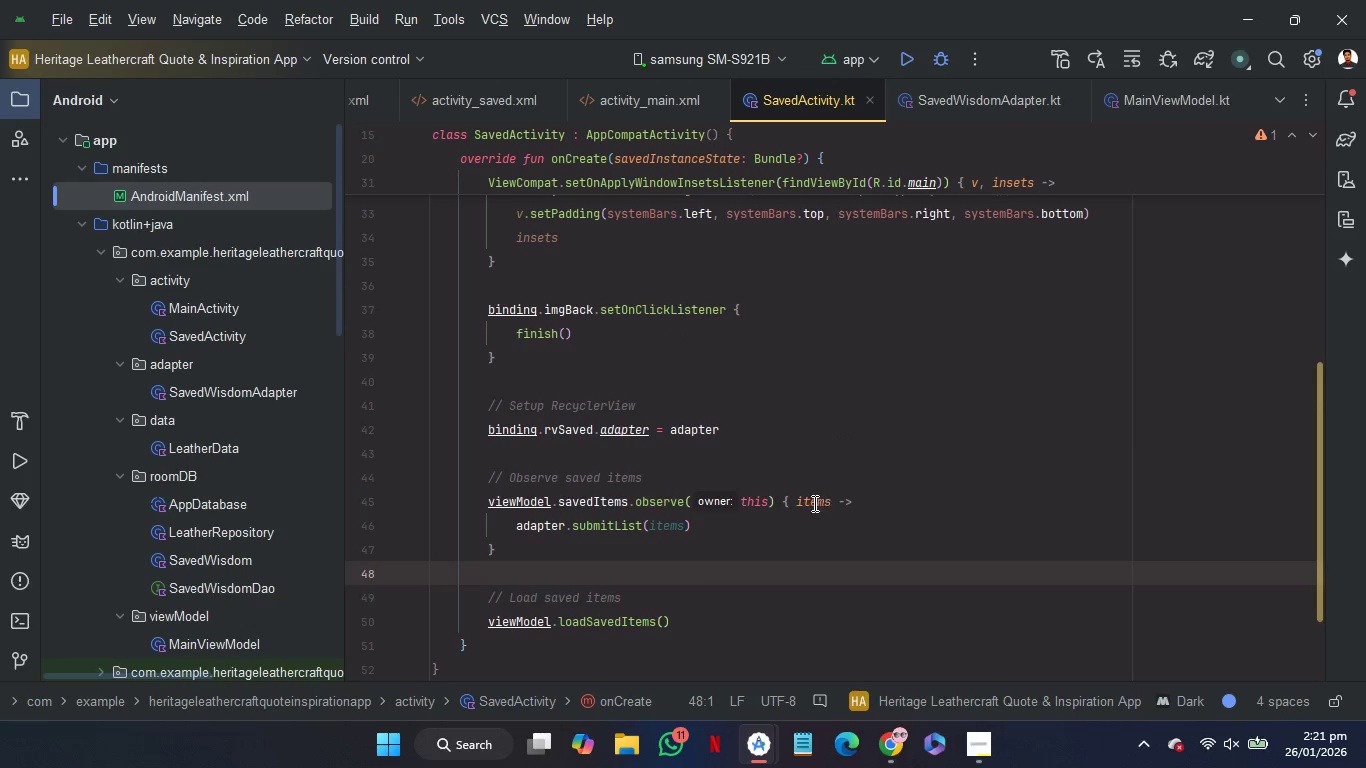 
left_click([812, 503])
 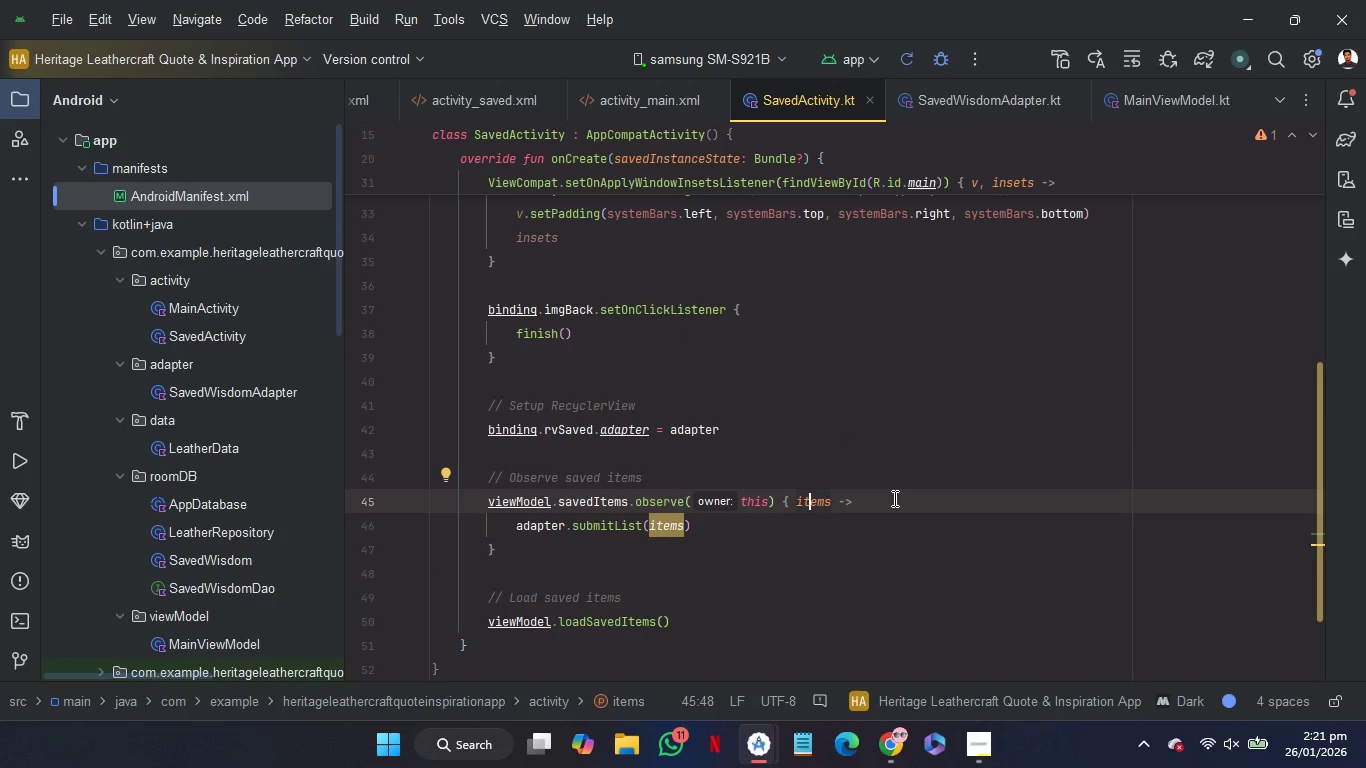 
hold_key(key=ControlRight, duration=3.86)
left_click([605, 501])
 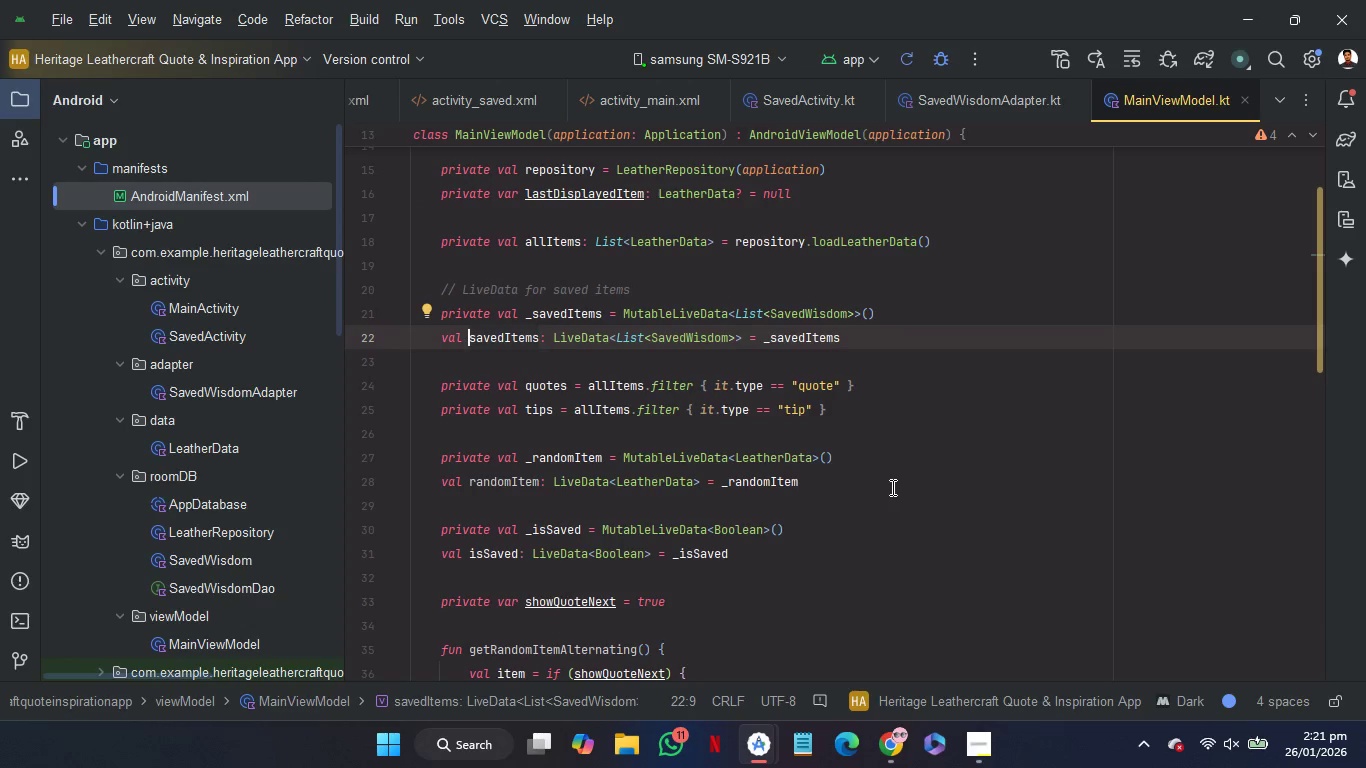 
scroll: coordinate [891, 487], scroll_direction: down, amount: 10.0
 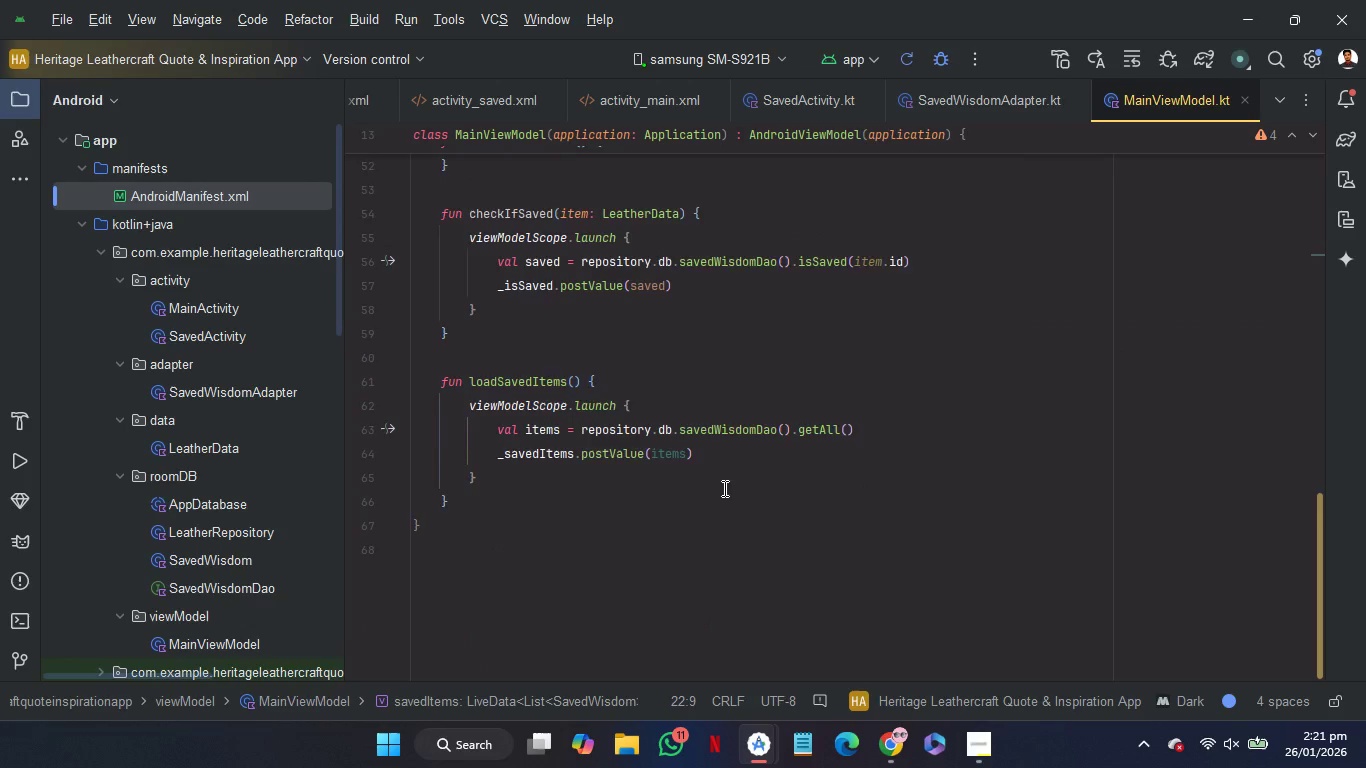 
scroll: coordinate [723, 488], scroll_direction: up, amount: 2.0
 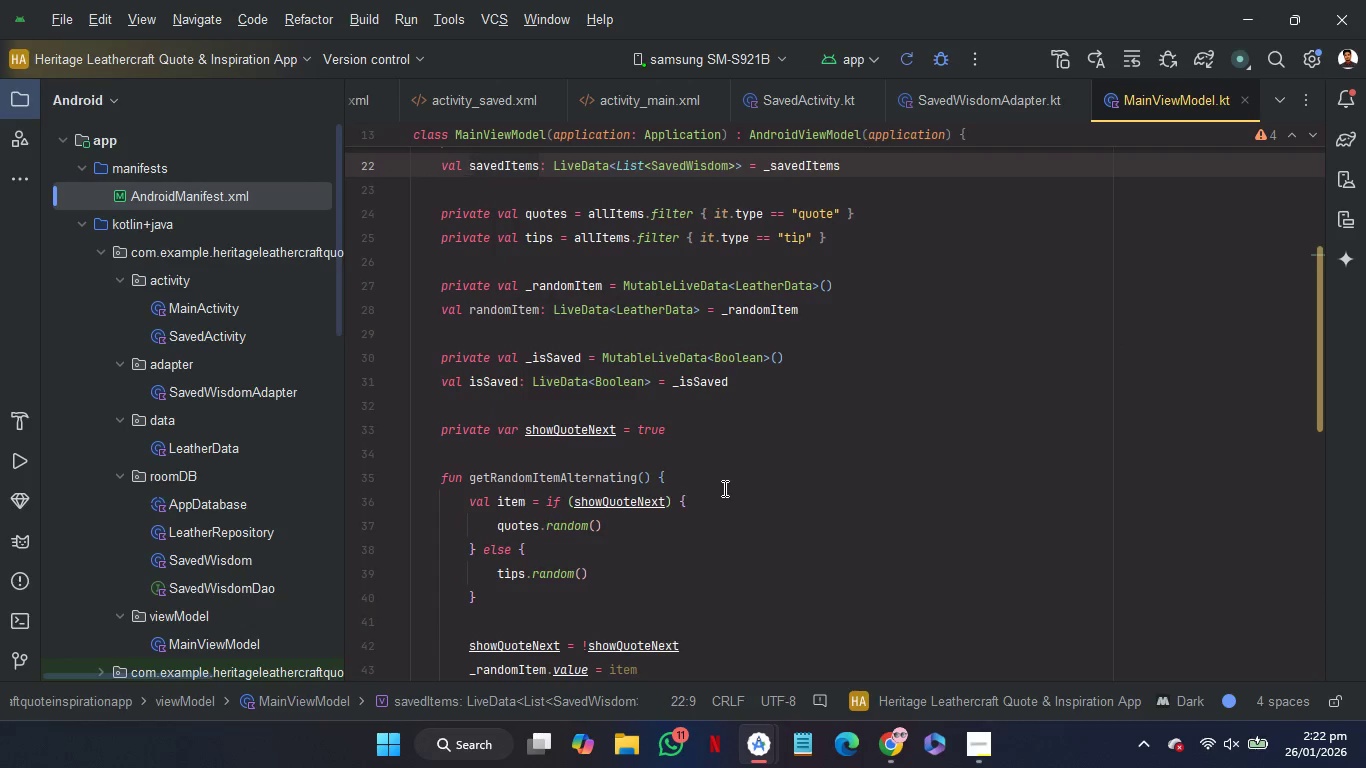 
scroll: coordinate [741, 501], scroll_direction: down, amount: 6.0
 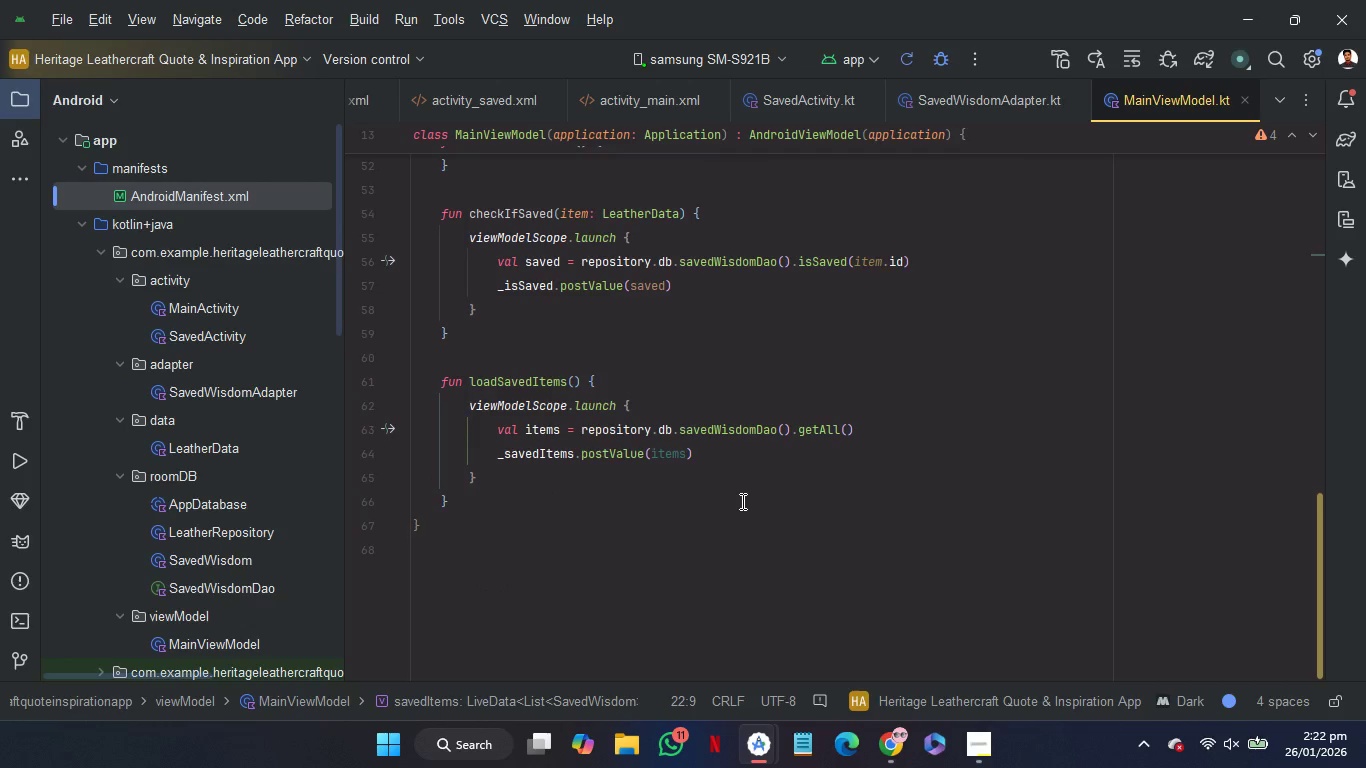 
scroll: coordinate [741, 501], scroll_direction: none, amount: 0.0
 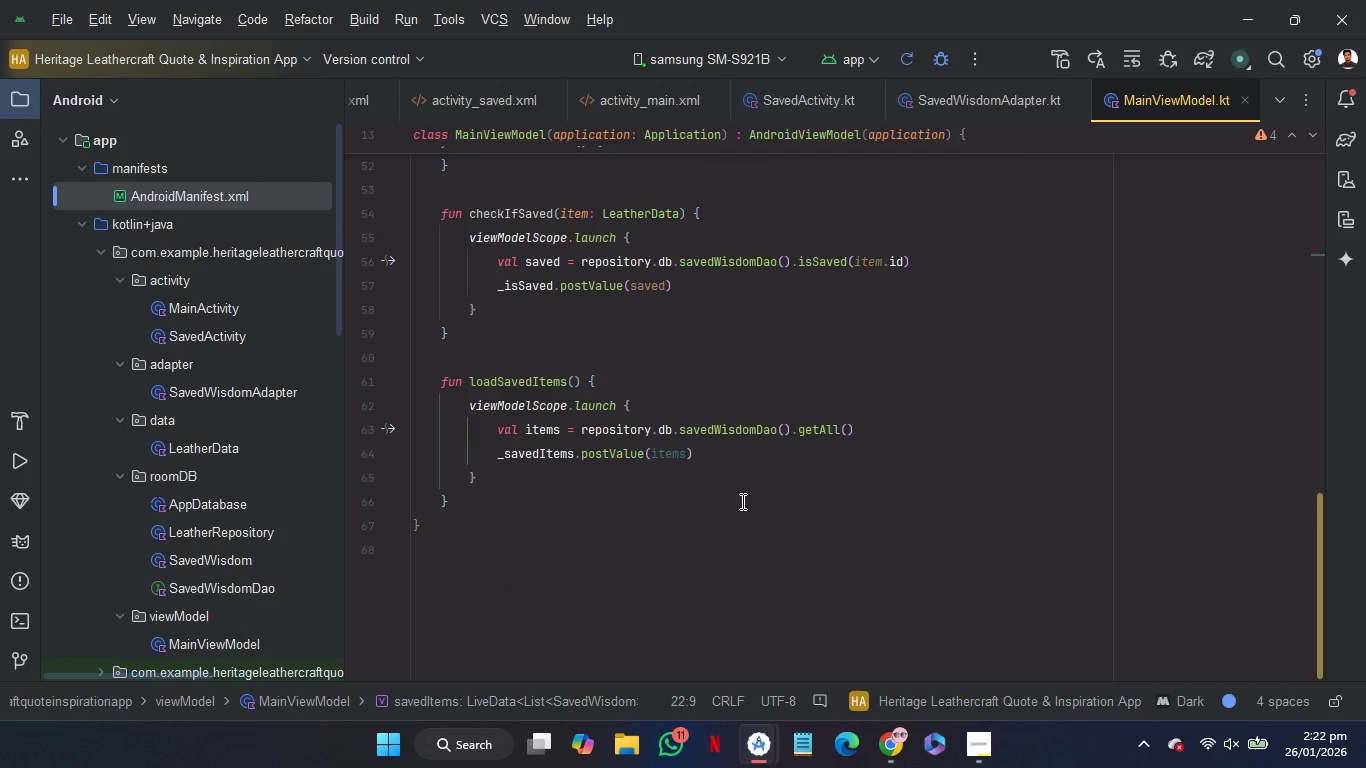 
wait(5.04)
 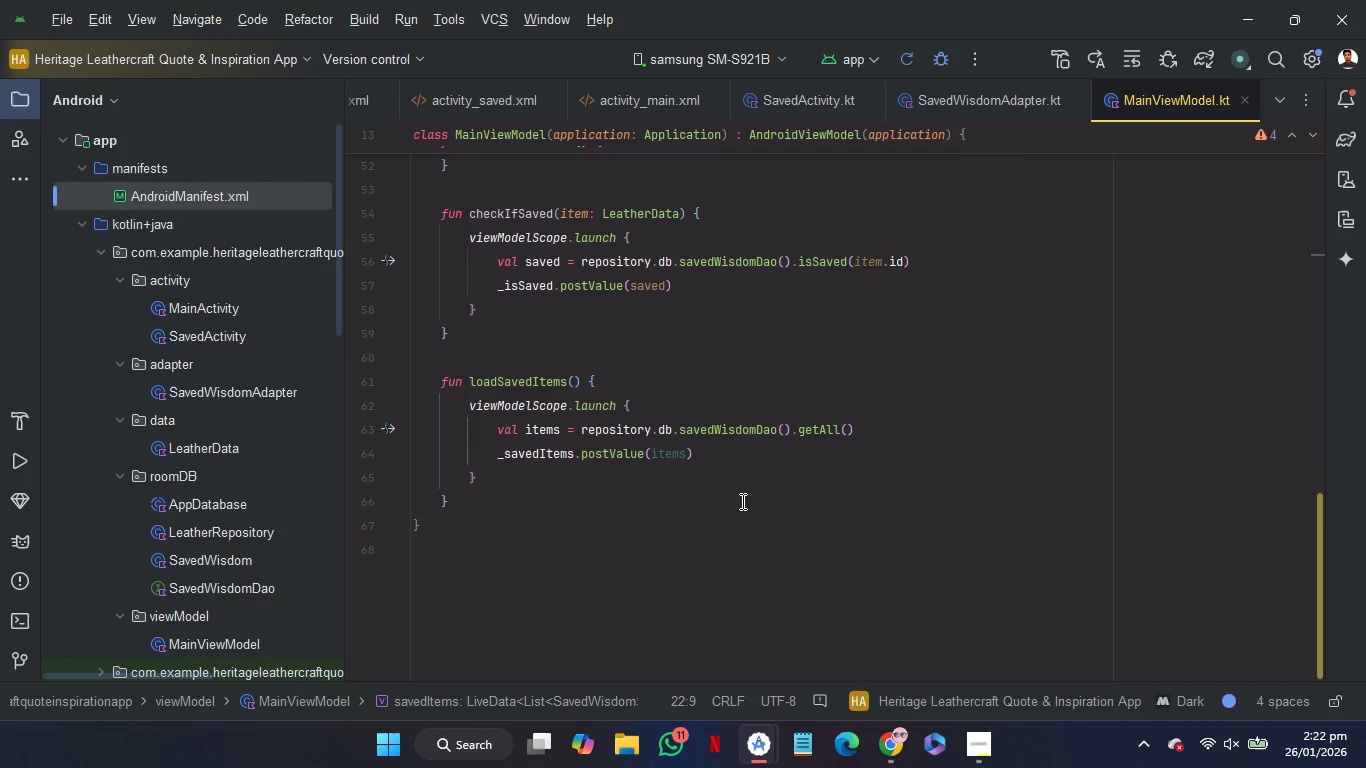 
left_click([1010, 93])
 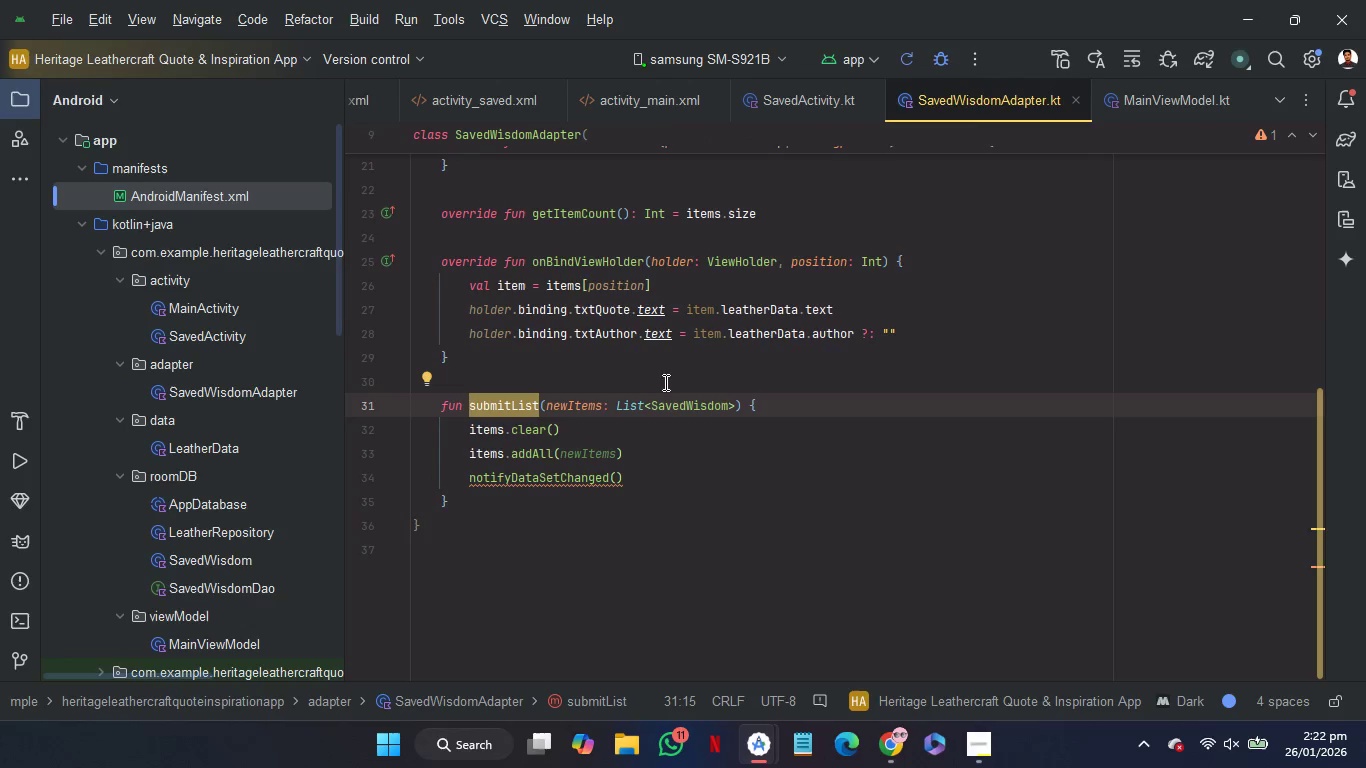 
left_click([667, 378])
 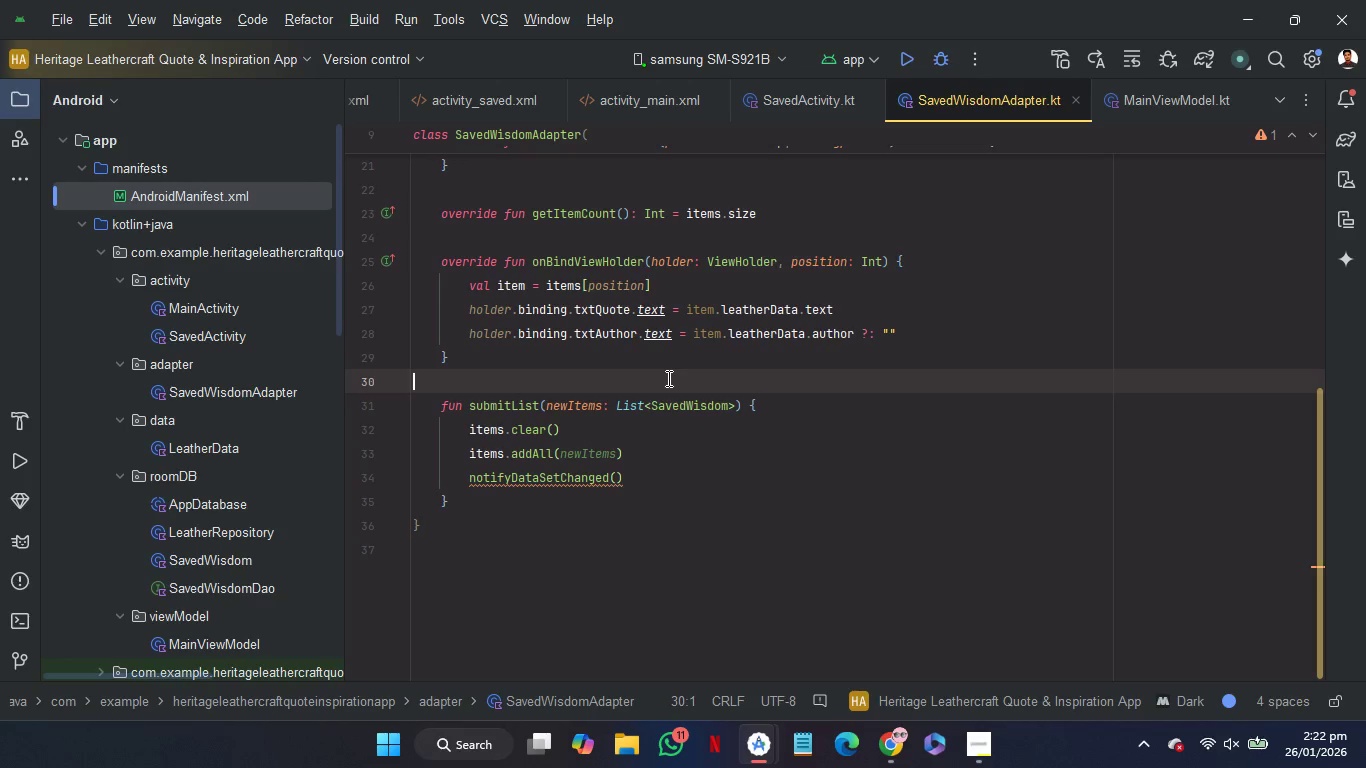 
scroll: coordinate [667, 378], scroll_direction: up, amount: 2.0
 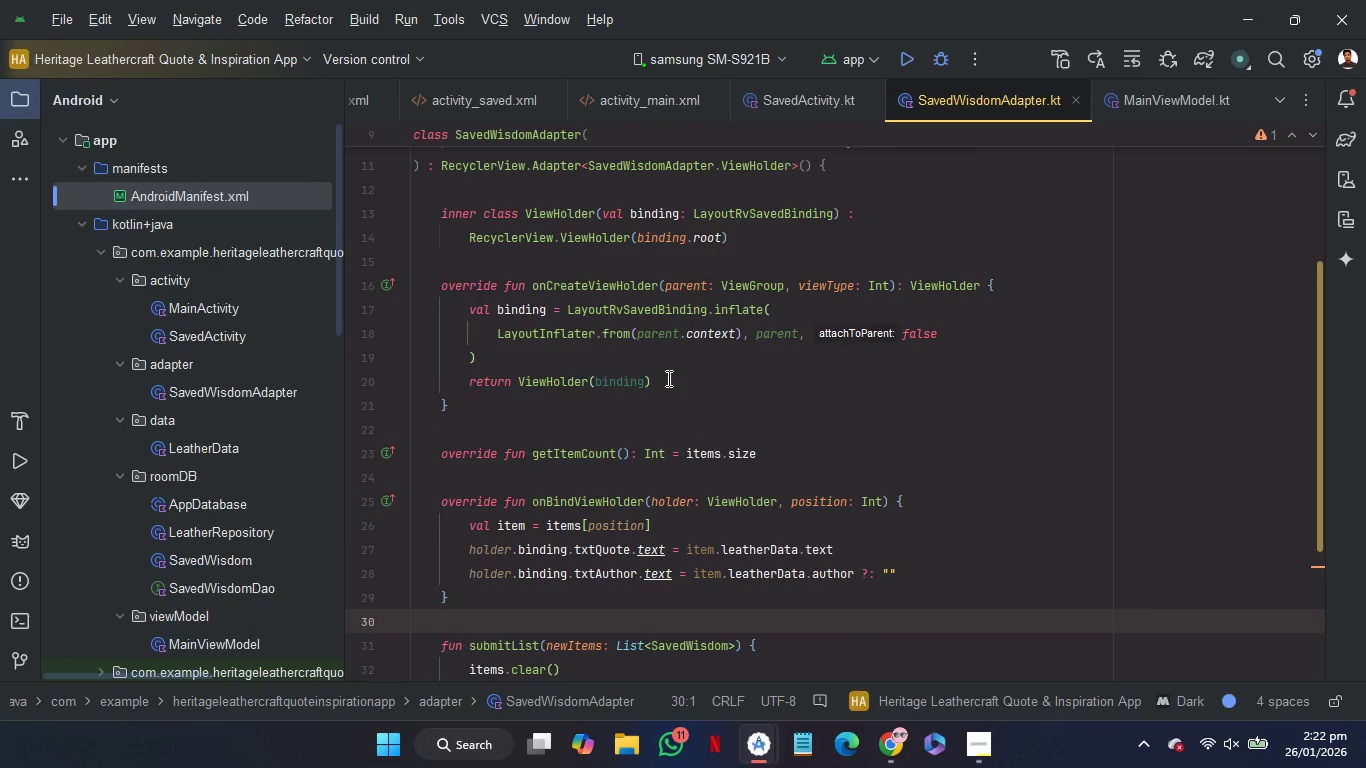 
scroll: coordinate [667, 378], scroll_direction: none, amount: 0.0
 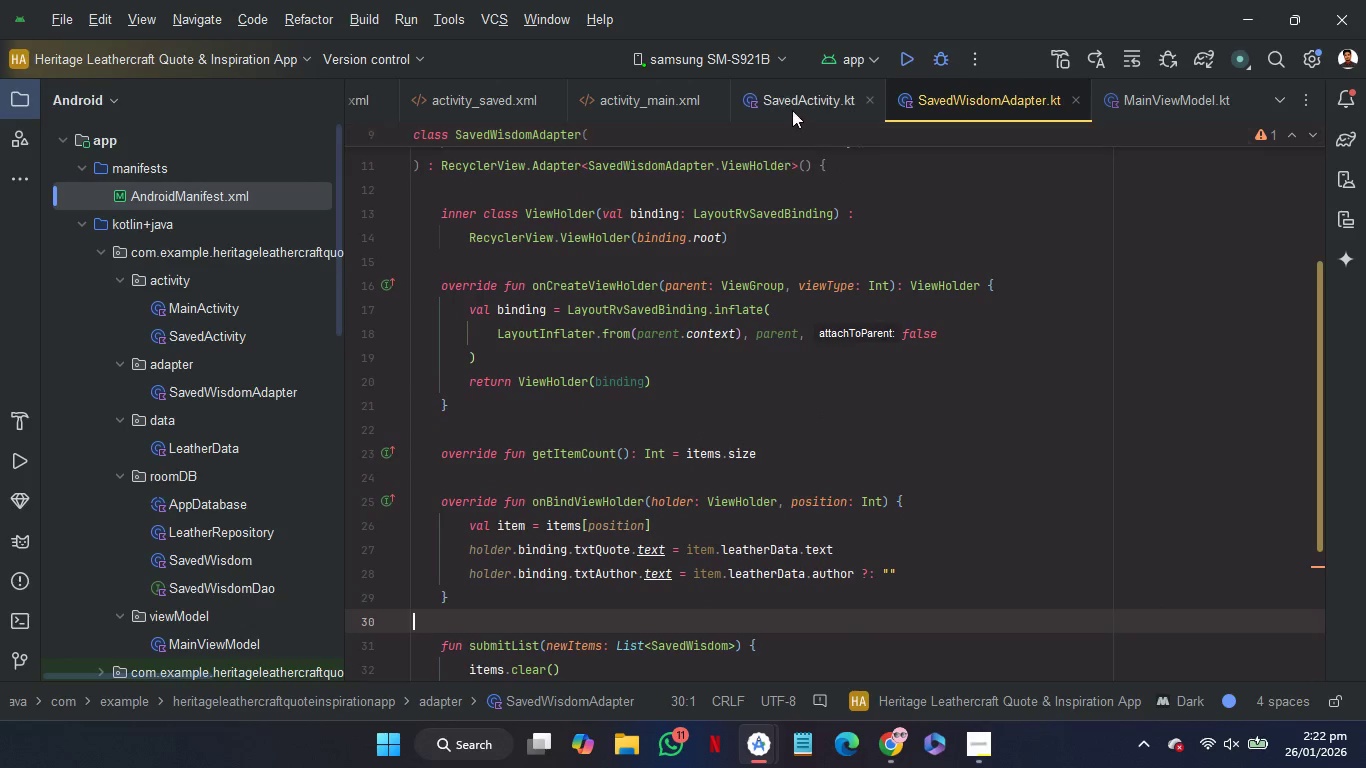 
left_click([793, 103])
 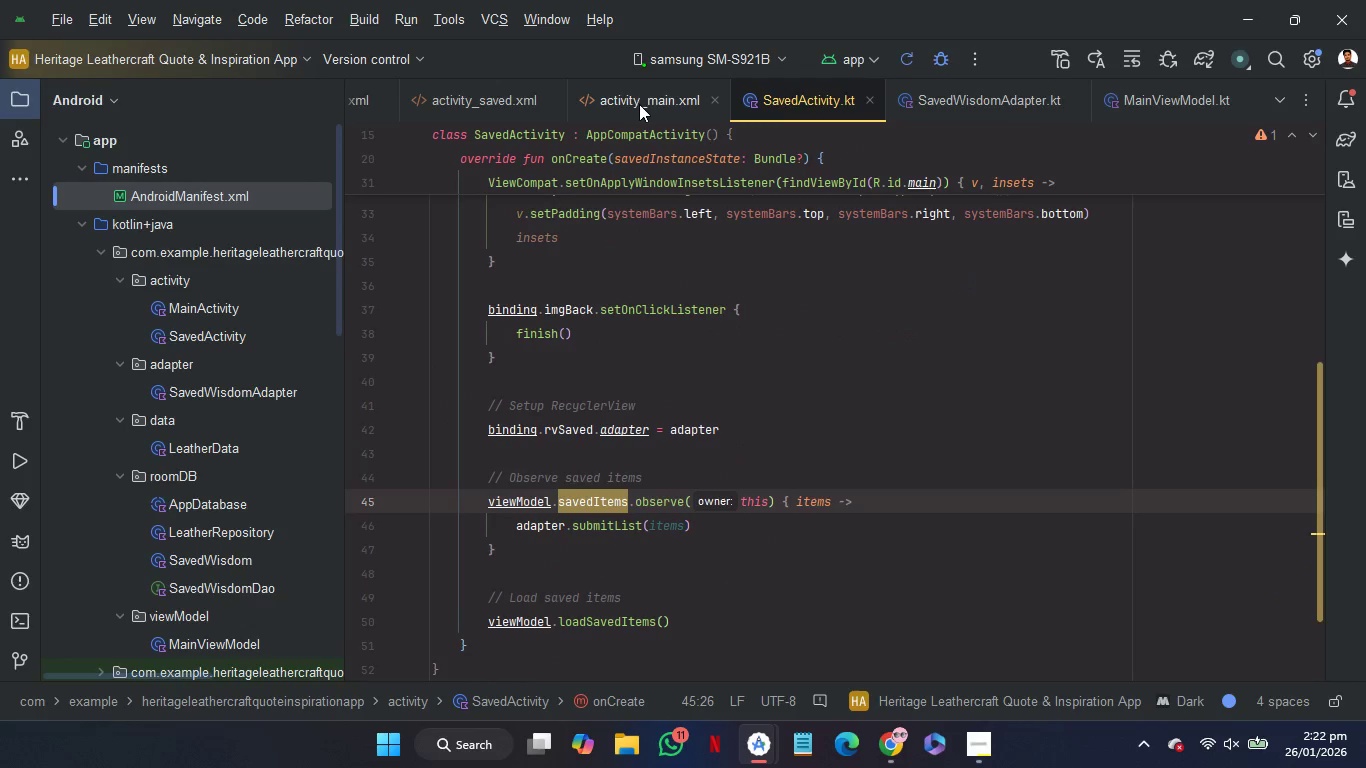 
left_click([639, 104])
 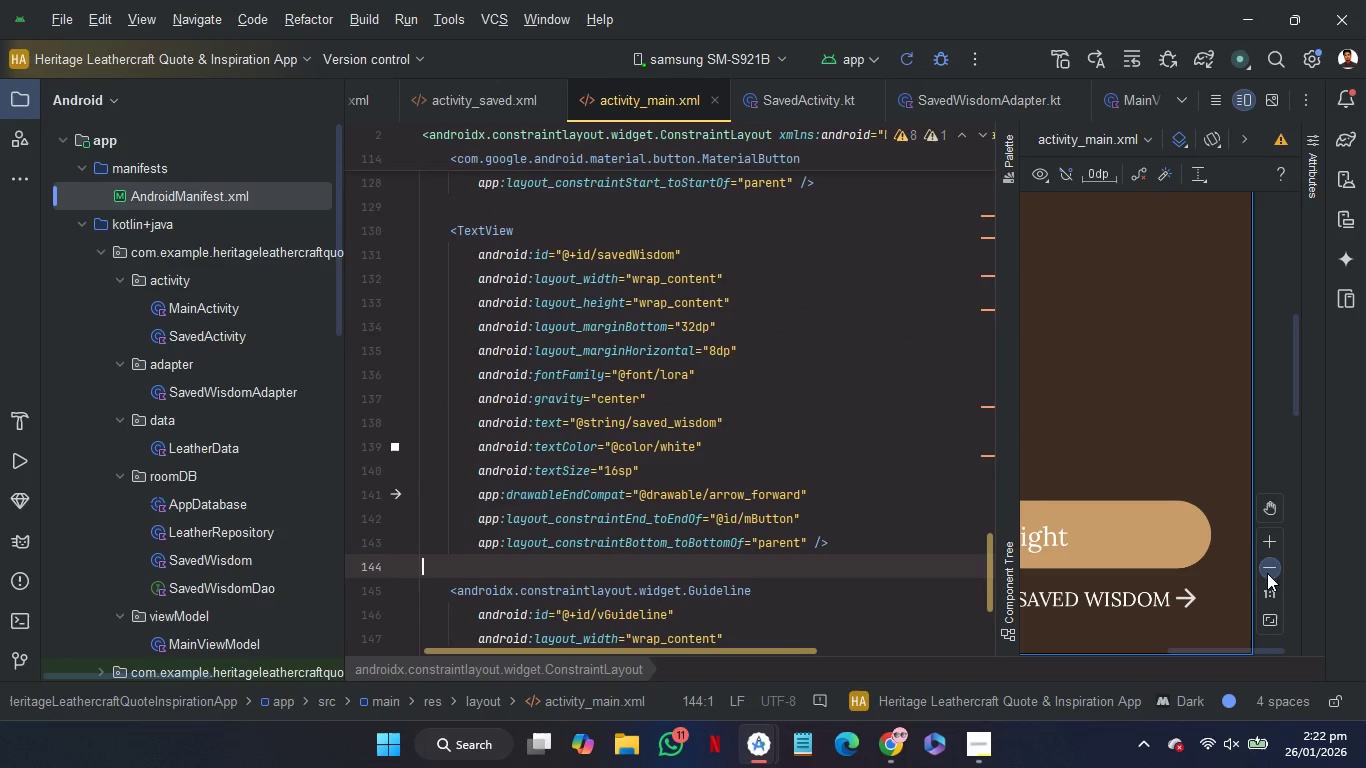 
double_click([1278, 573])
 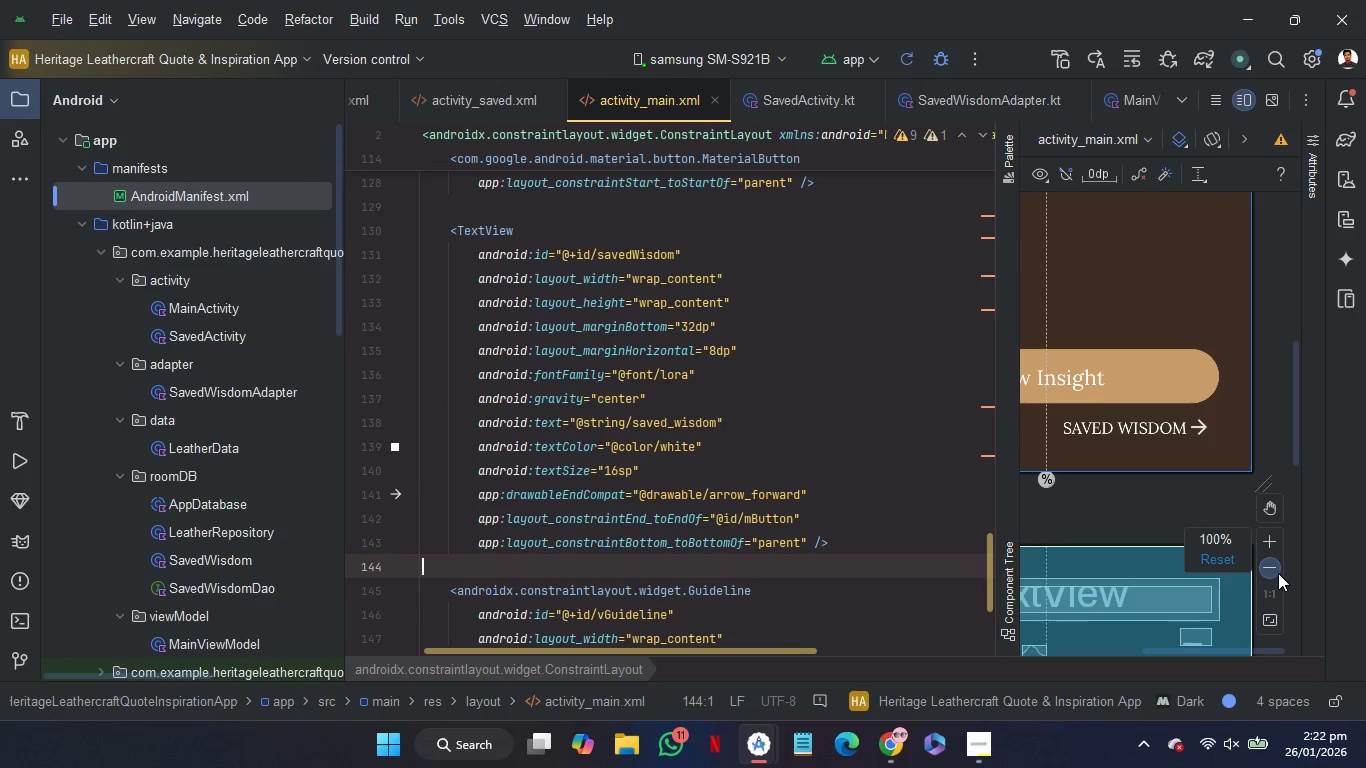 
triple_click([1278, 573])
 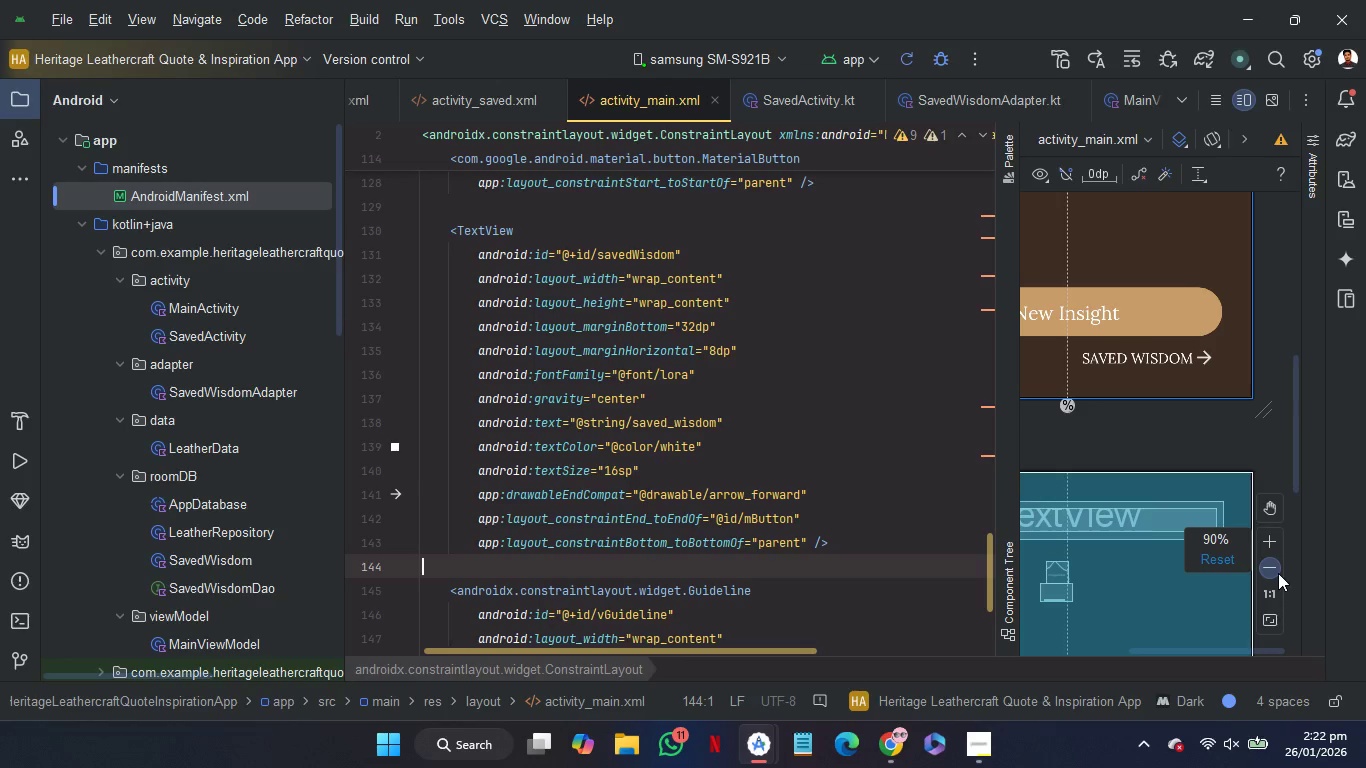 
left_click([1278, 573])
 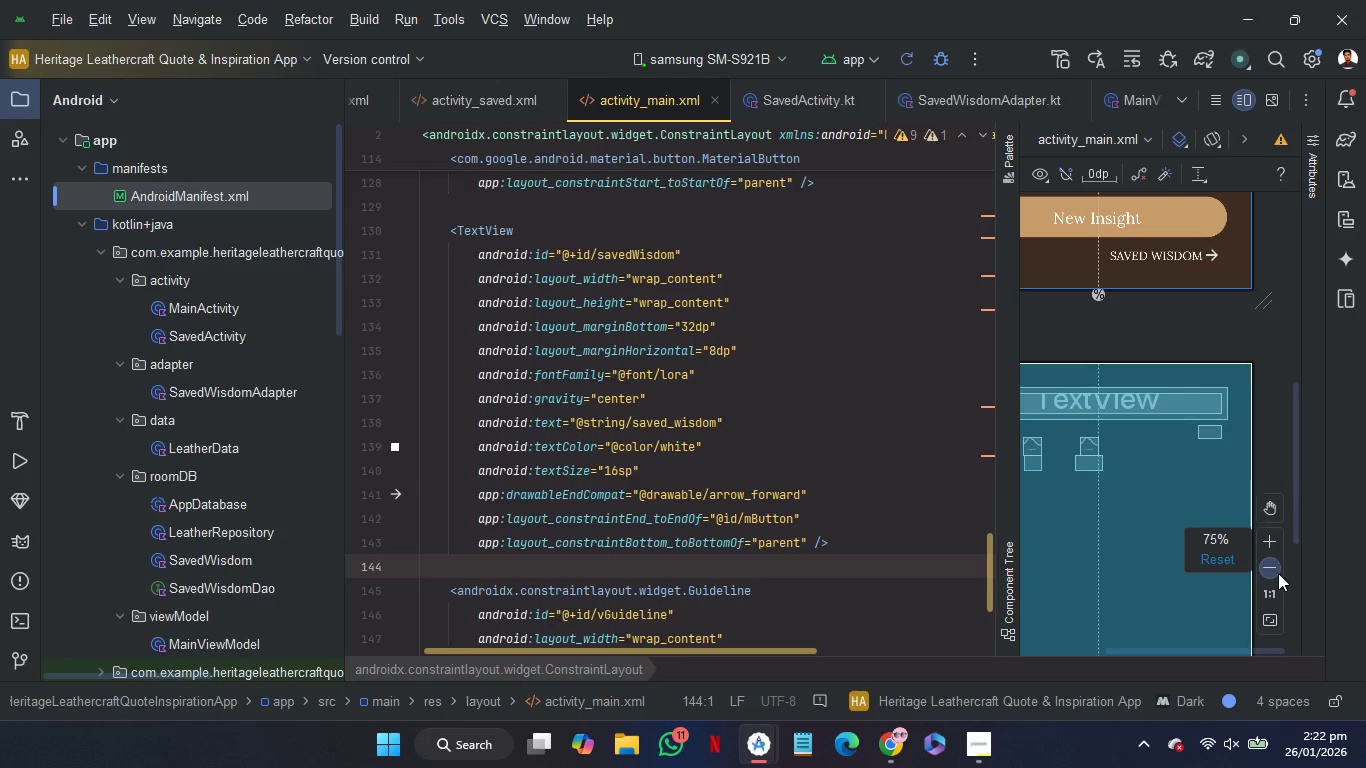 
left_click([1278, 573])
 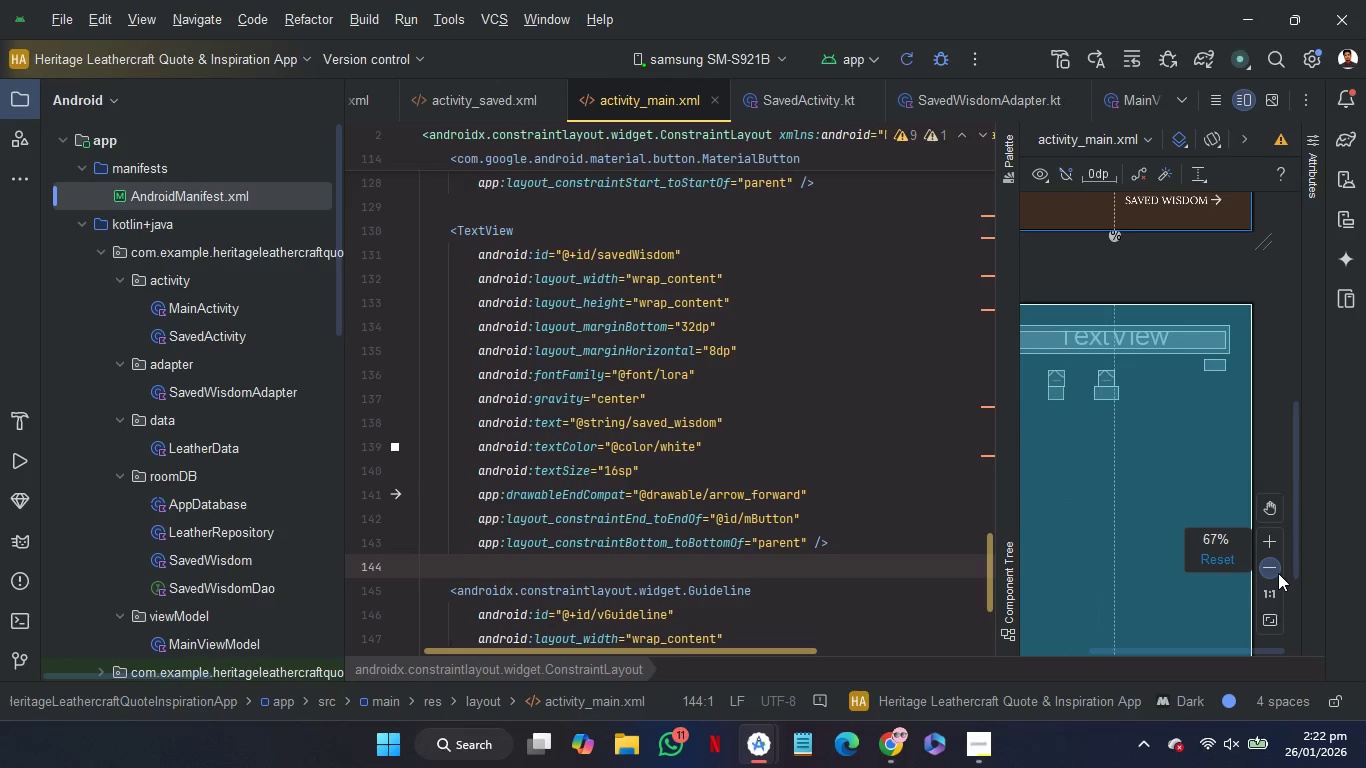 
left_click([1278, 573])
 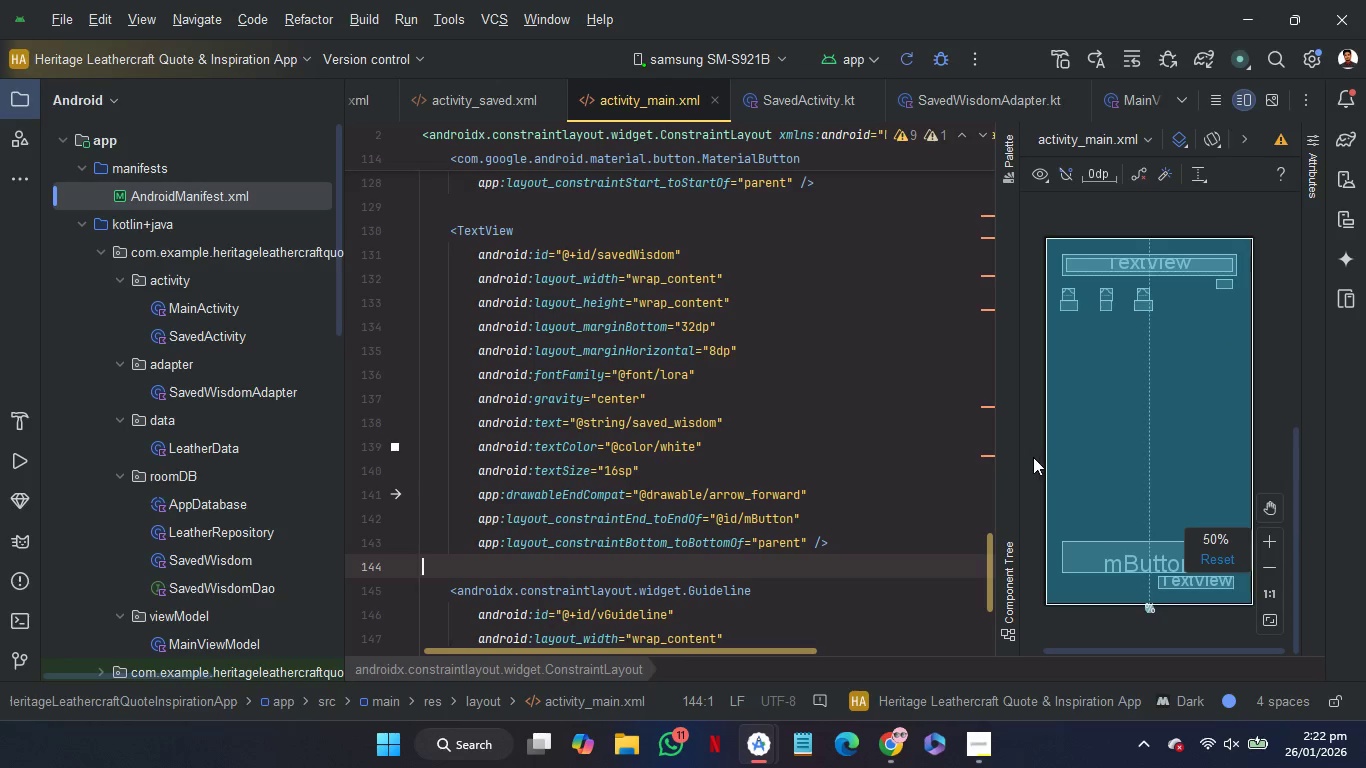 
scroll: coordinate [1031, 455], scroll_direction: up, amount: 45.0
 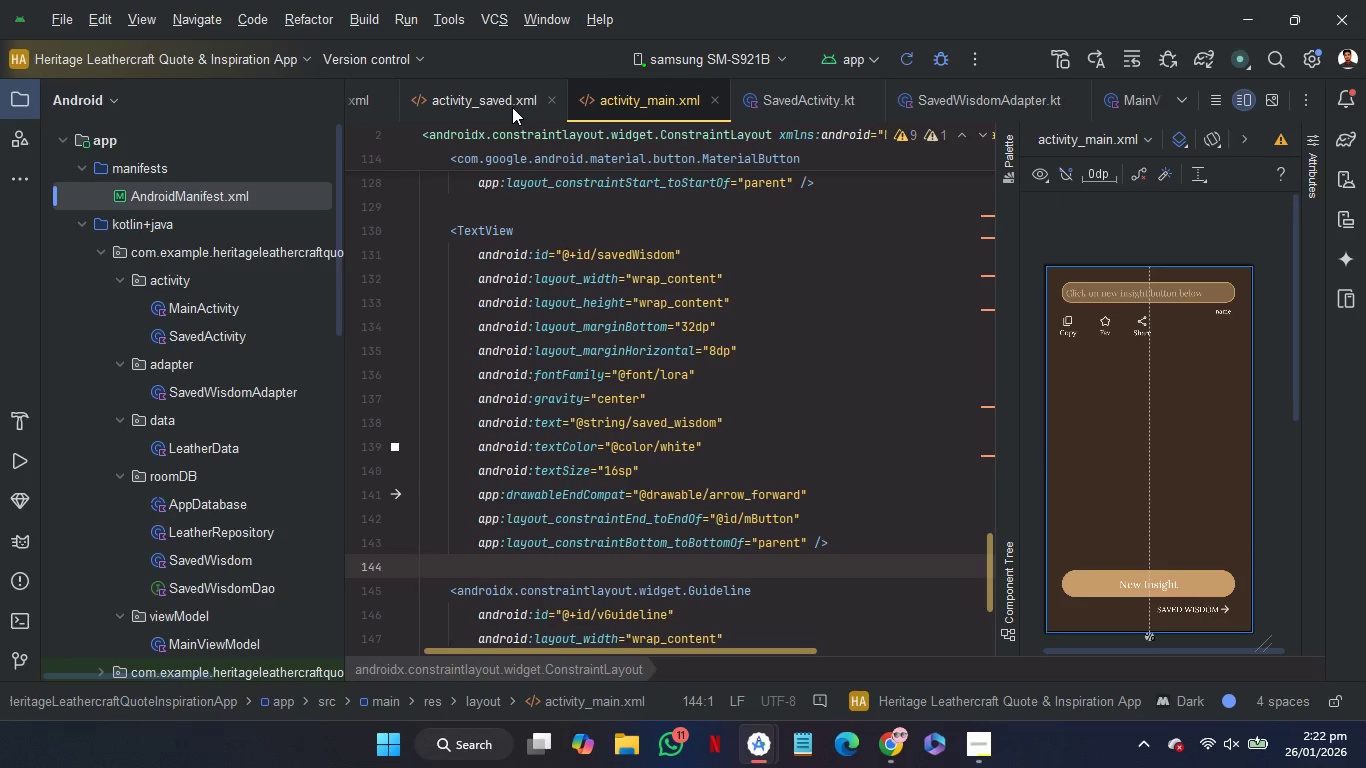 
left_click([512, 107])
 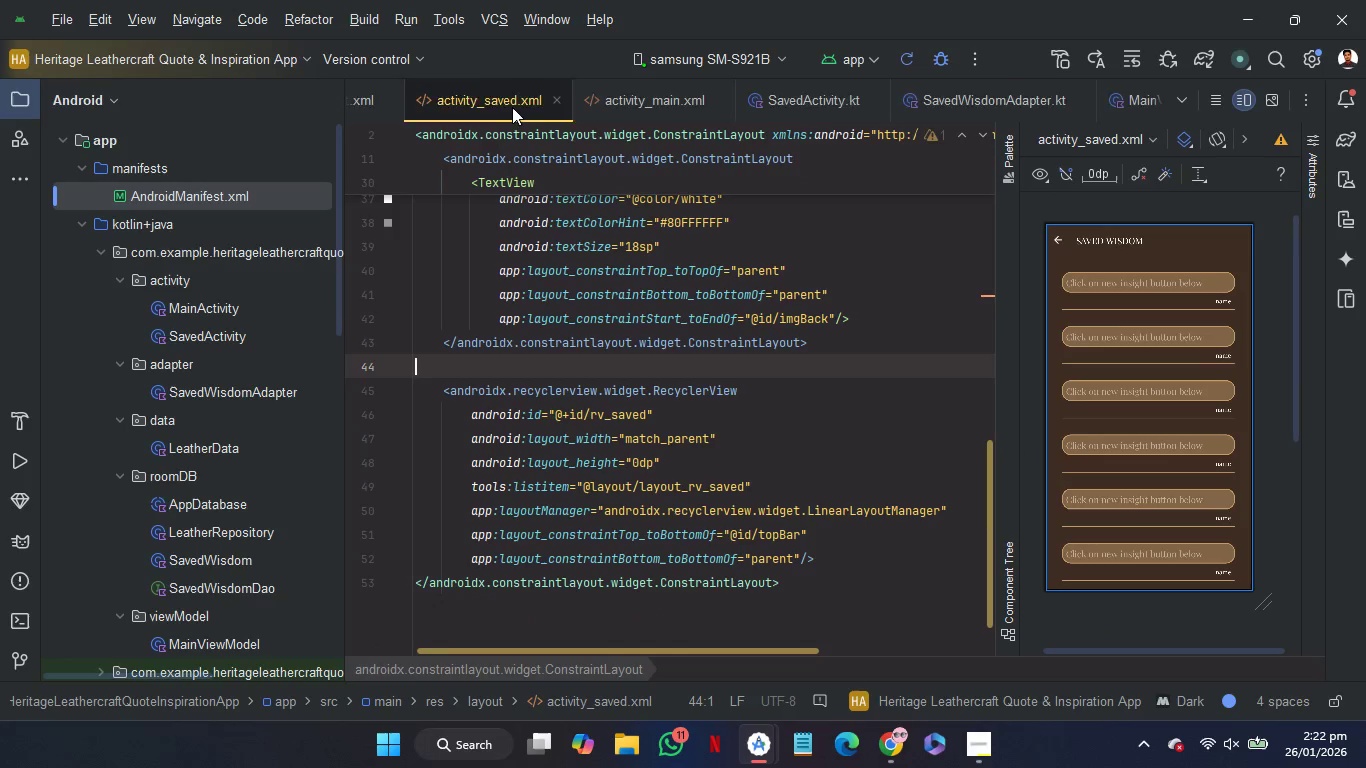 
scroll: coordinate [512, 107], scroll_direction: up, amount: 34.0
 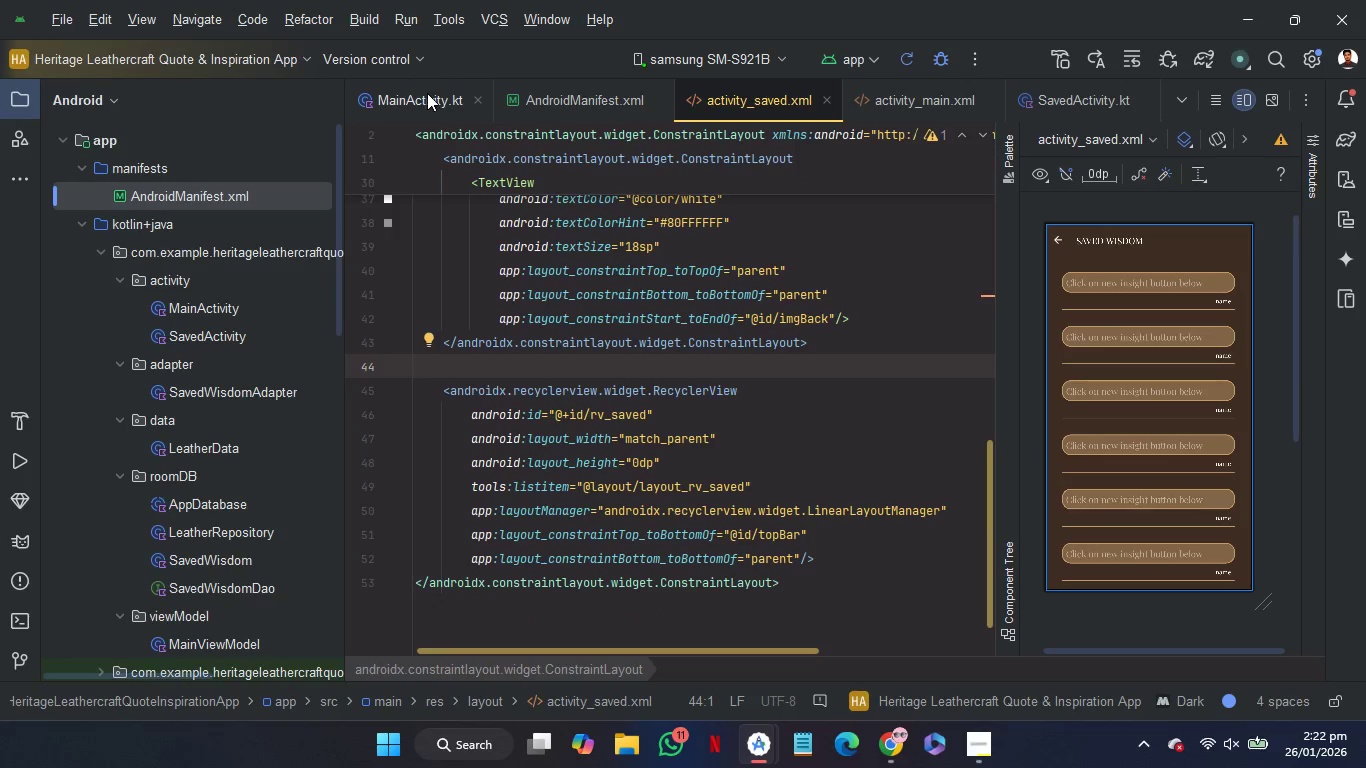 
left_click([427, 93])
 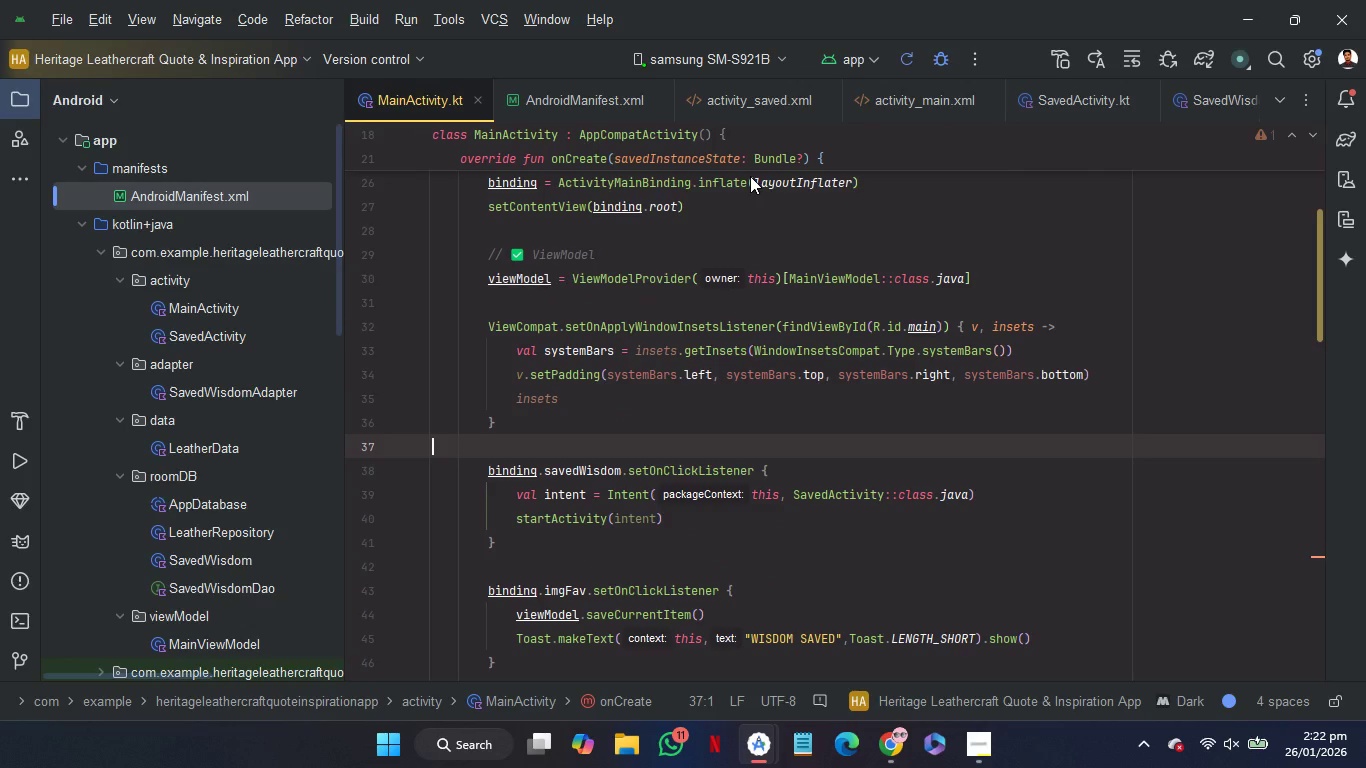 
scroll: coordinate [784, 197], scroll_direction: up, amount: 32.0
 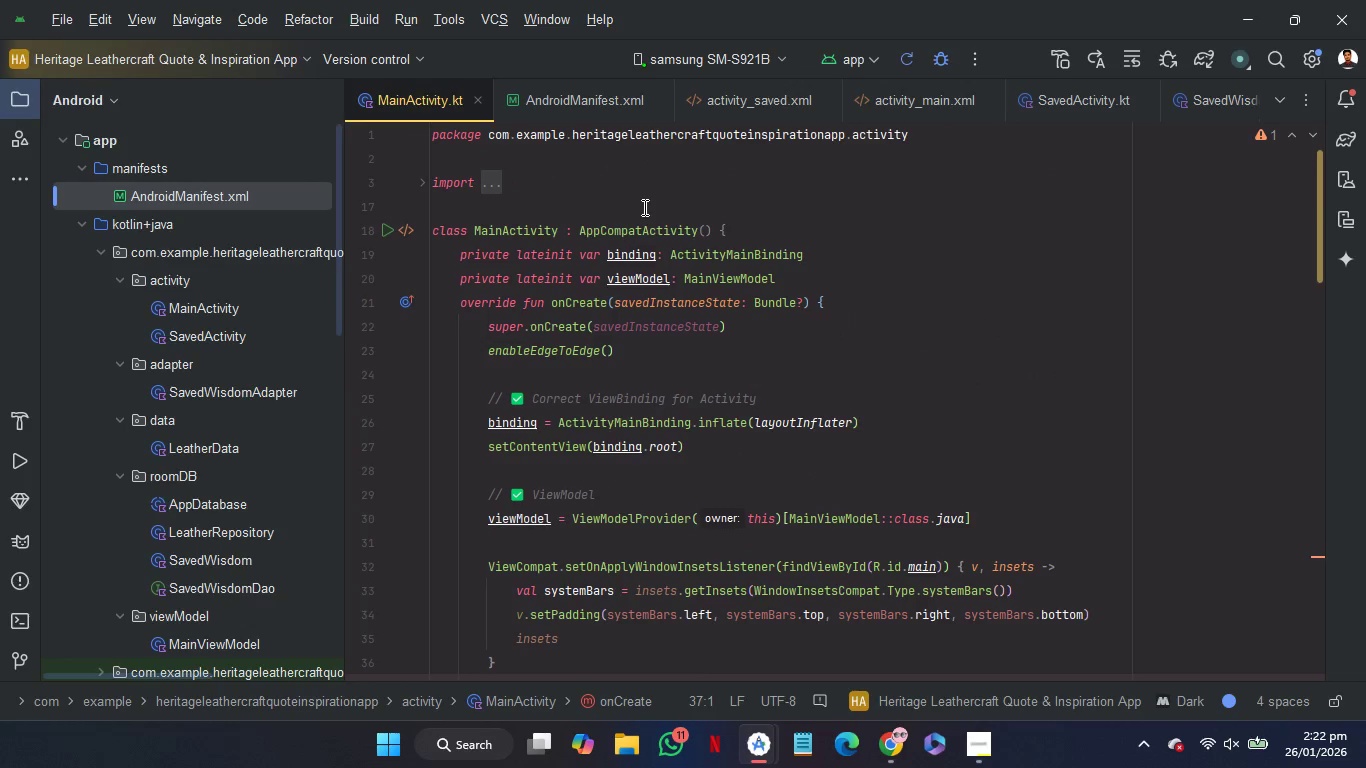 
left_click([643, 207])
 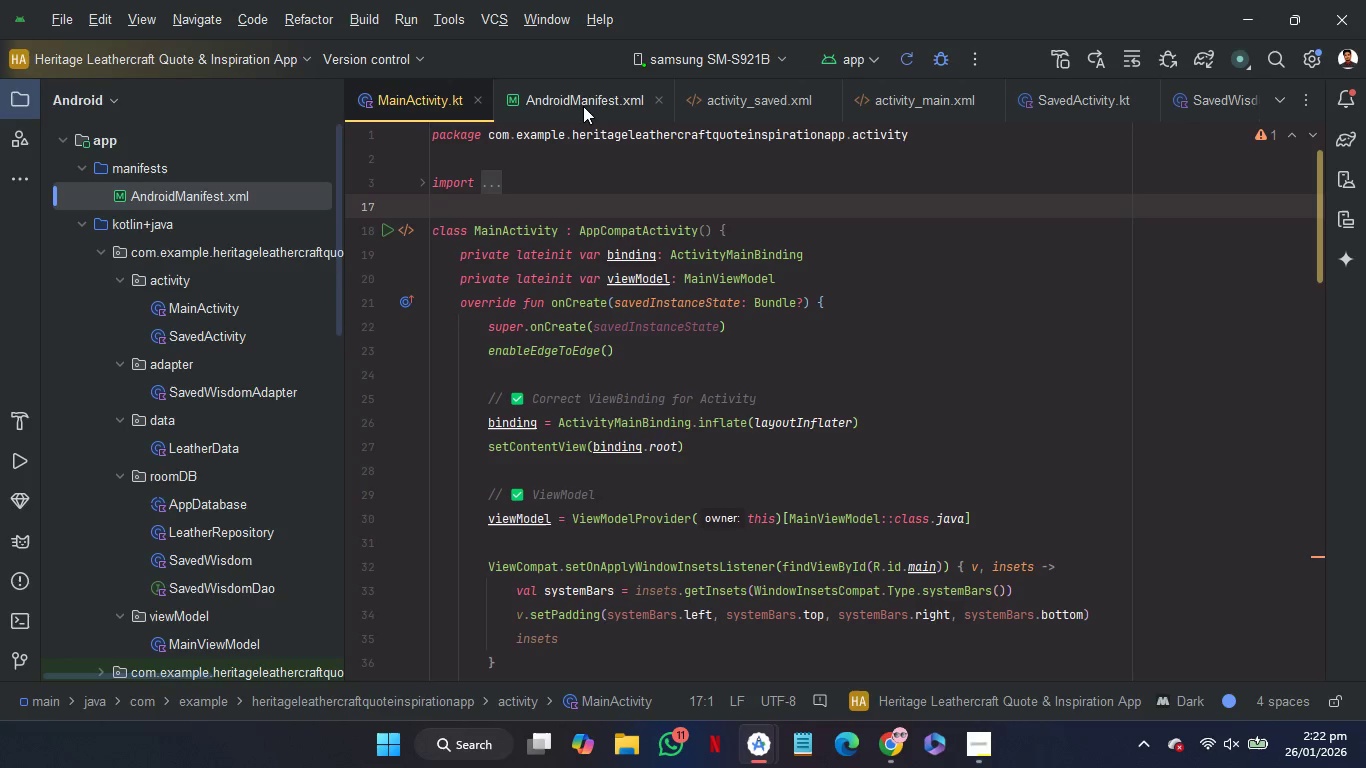 
left_click([584, 103])
 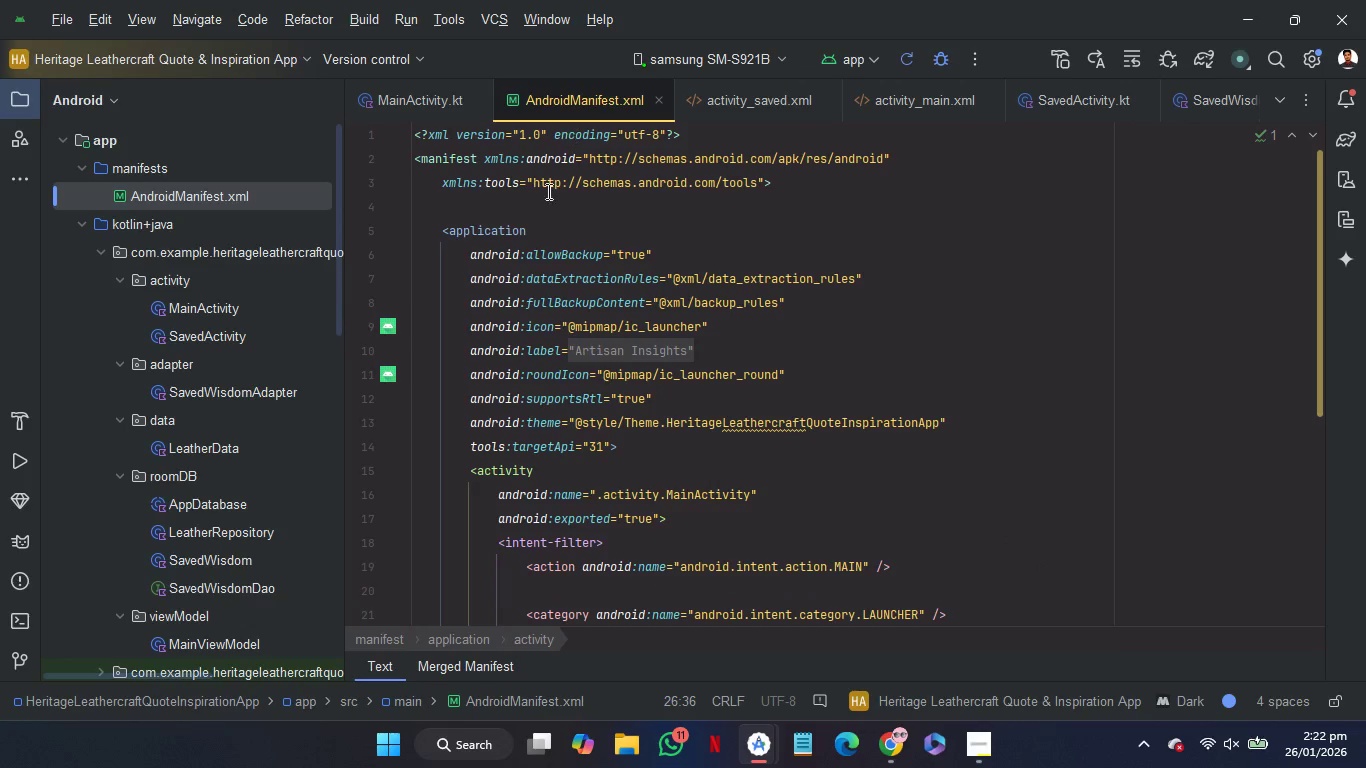 
left_click([543, 201])
 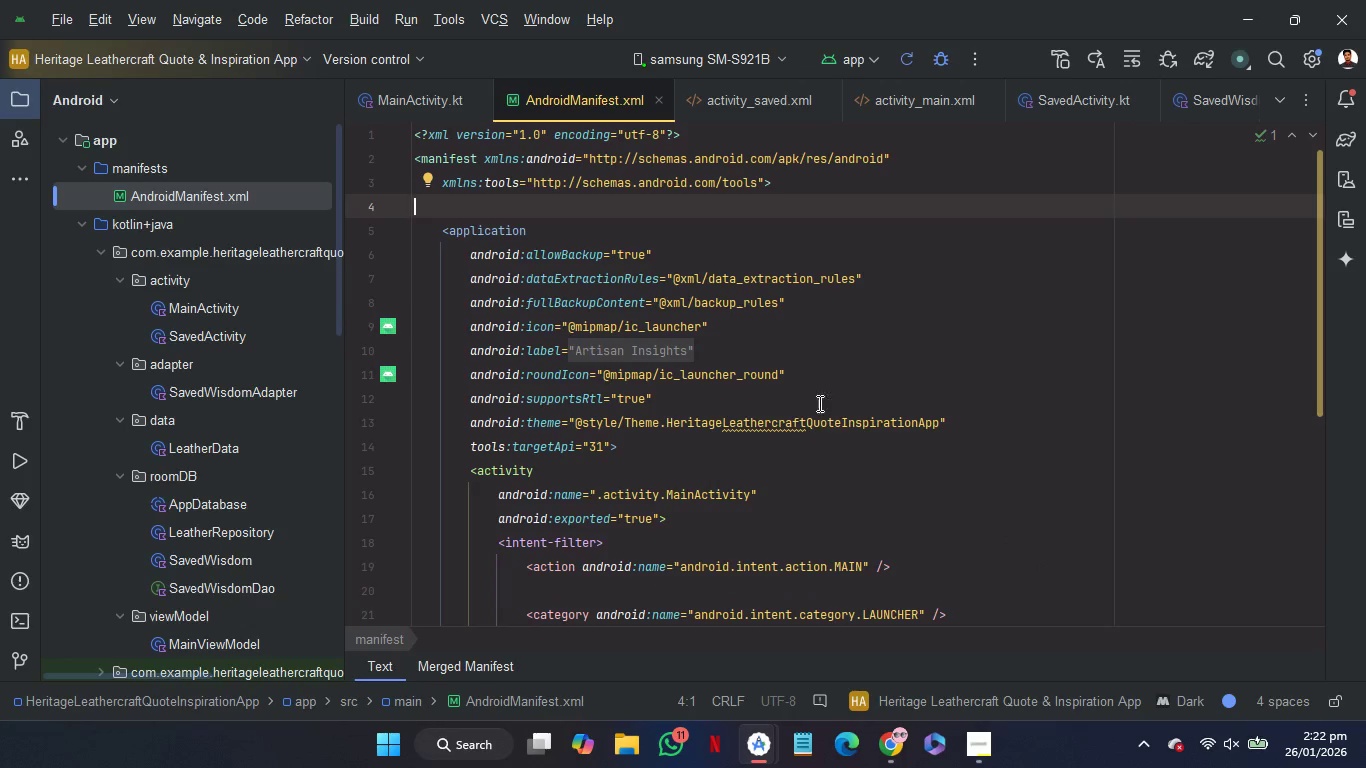 
scroll: coordinate [820, 430], scroll_direction: down, amount: 2.0
 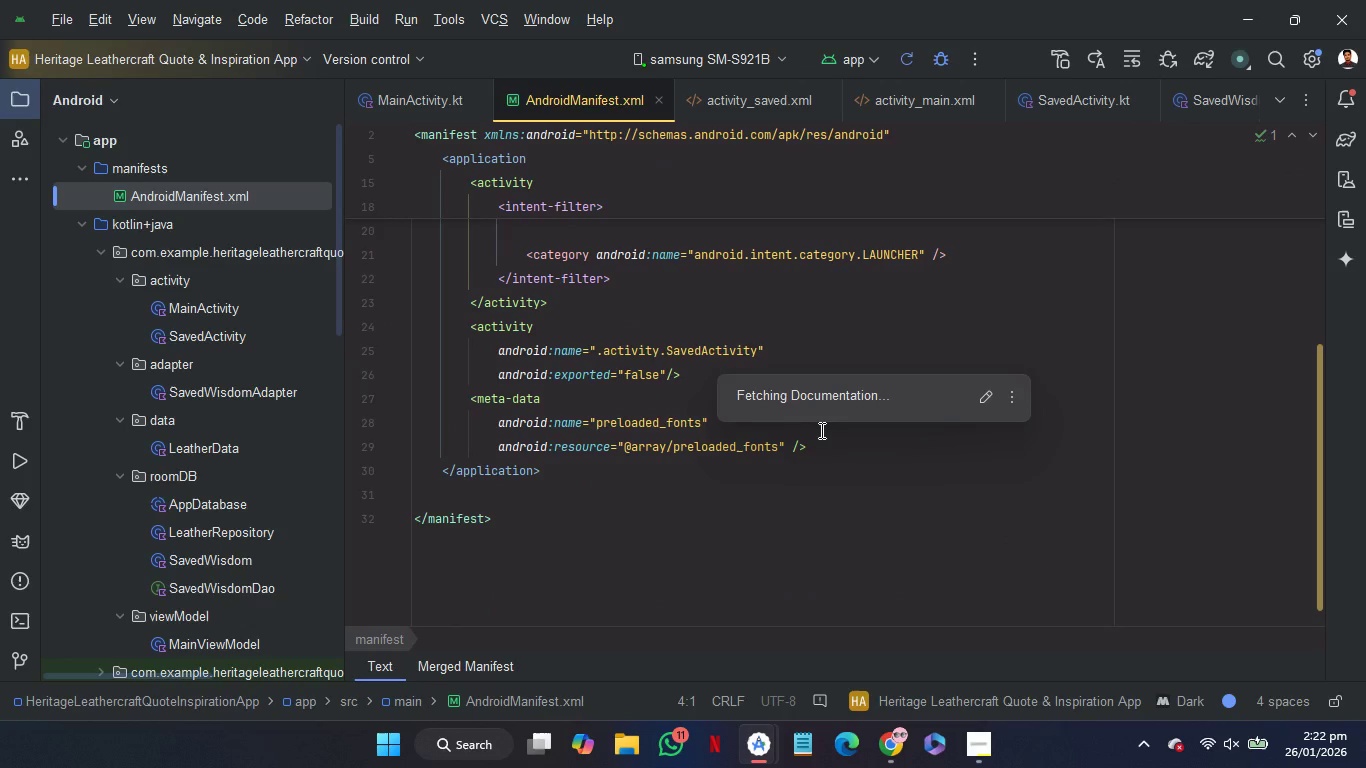 
scroll: coordinate [820, 430], scroll_direction: up, amount: 3.0
 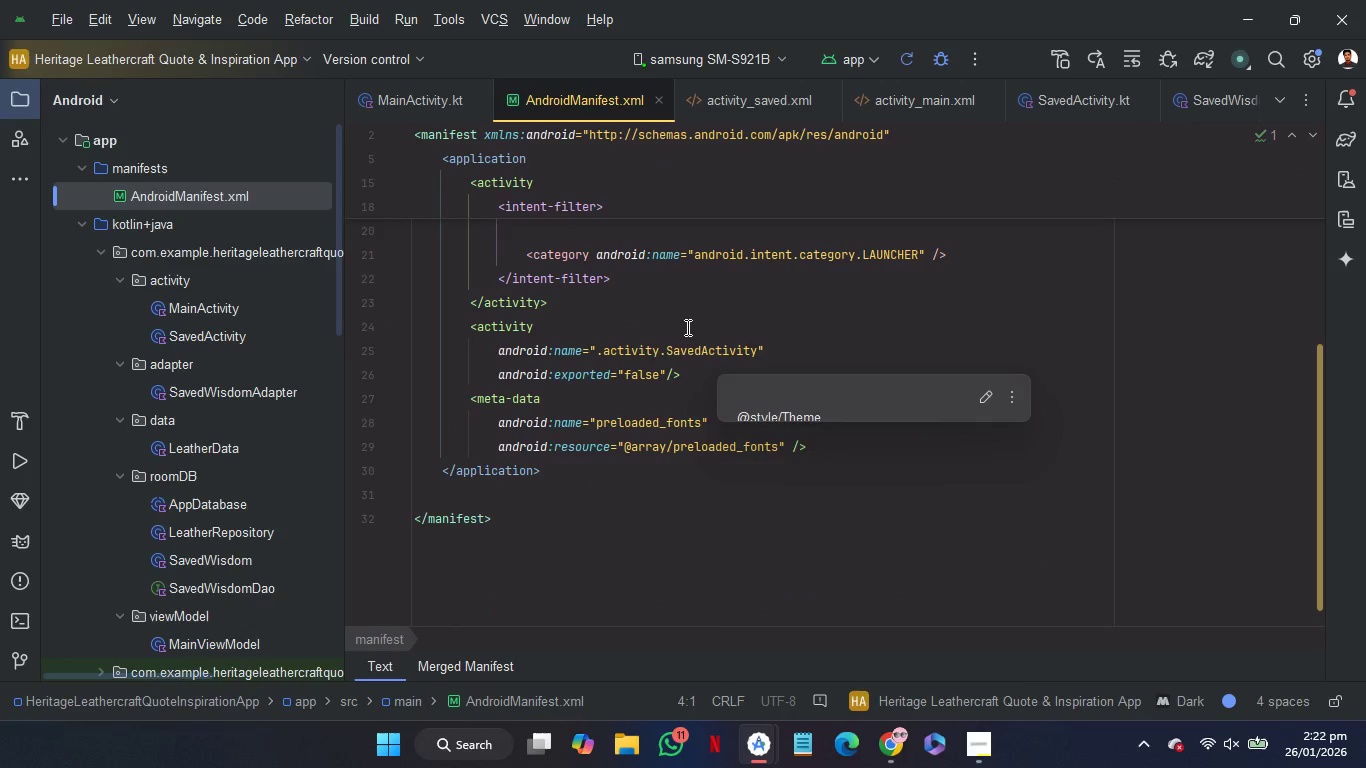 
left_click([686, 327])
 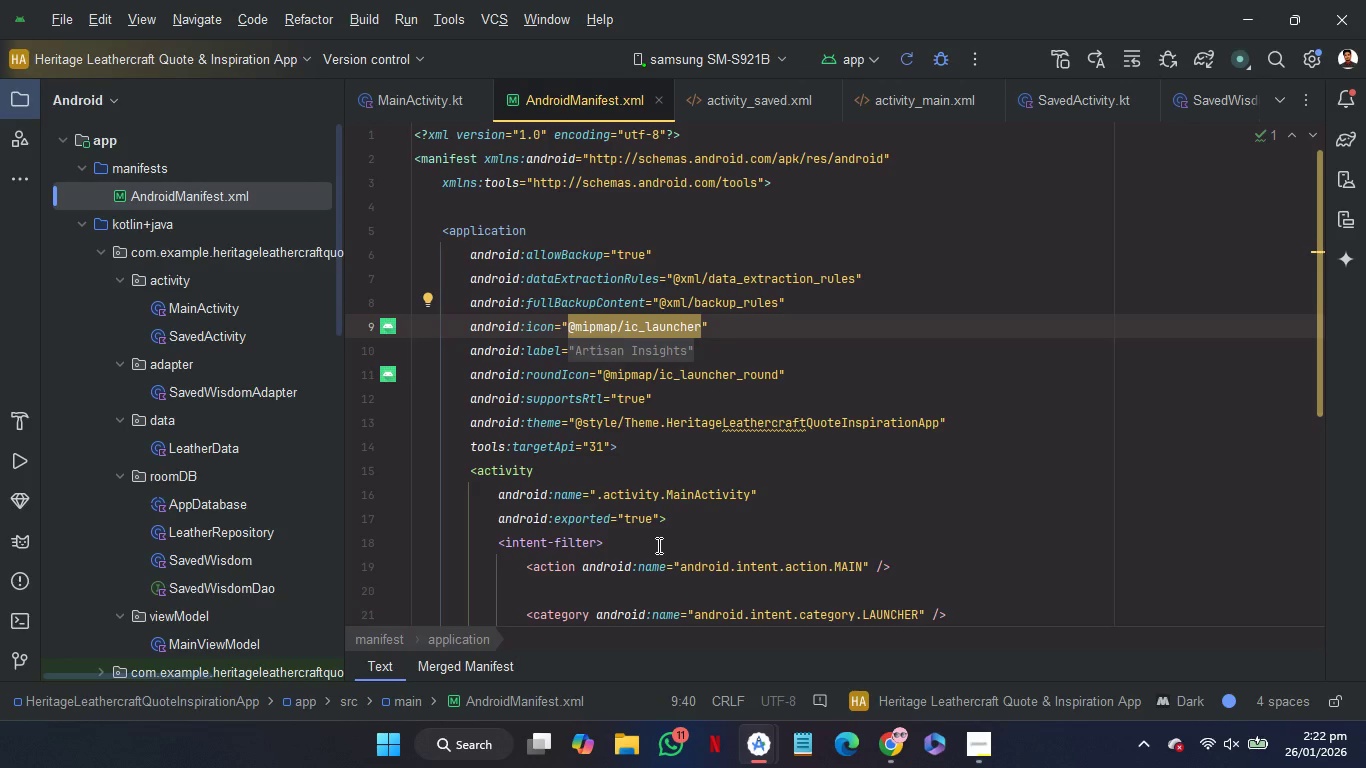 
scroll: coordinate [658, 544], scroll_direction: down, amount: 2.0
 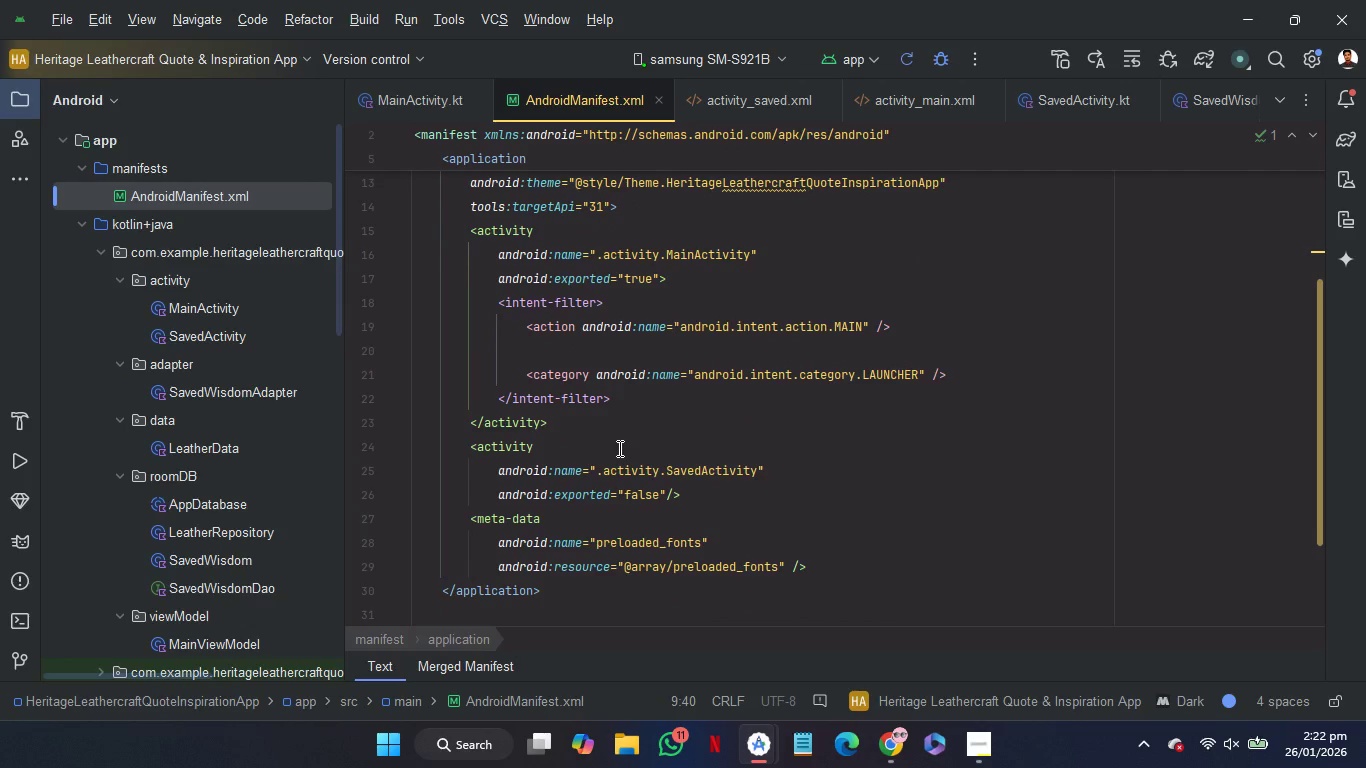 
left_click([618, 448])
 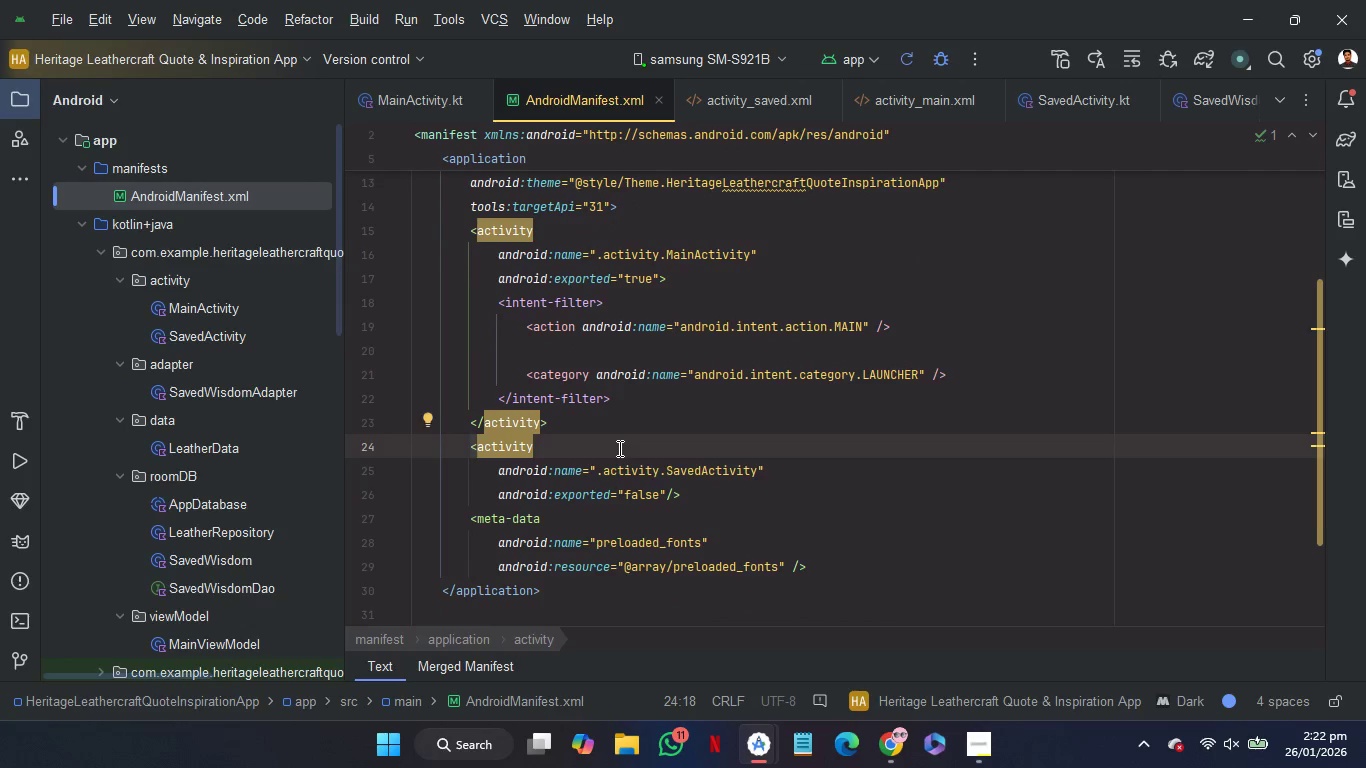 
scroll: coordinate [618, 448], scroll_direction: down, amount: 7.0
 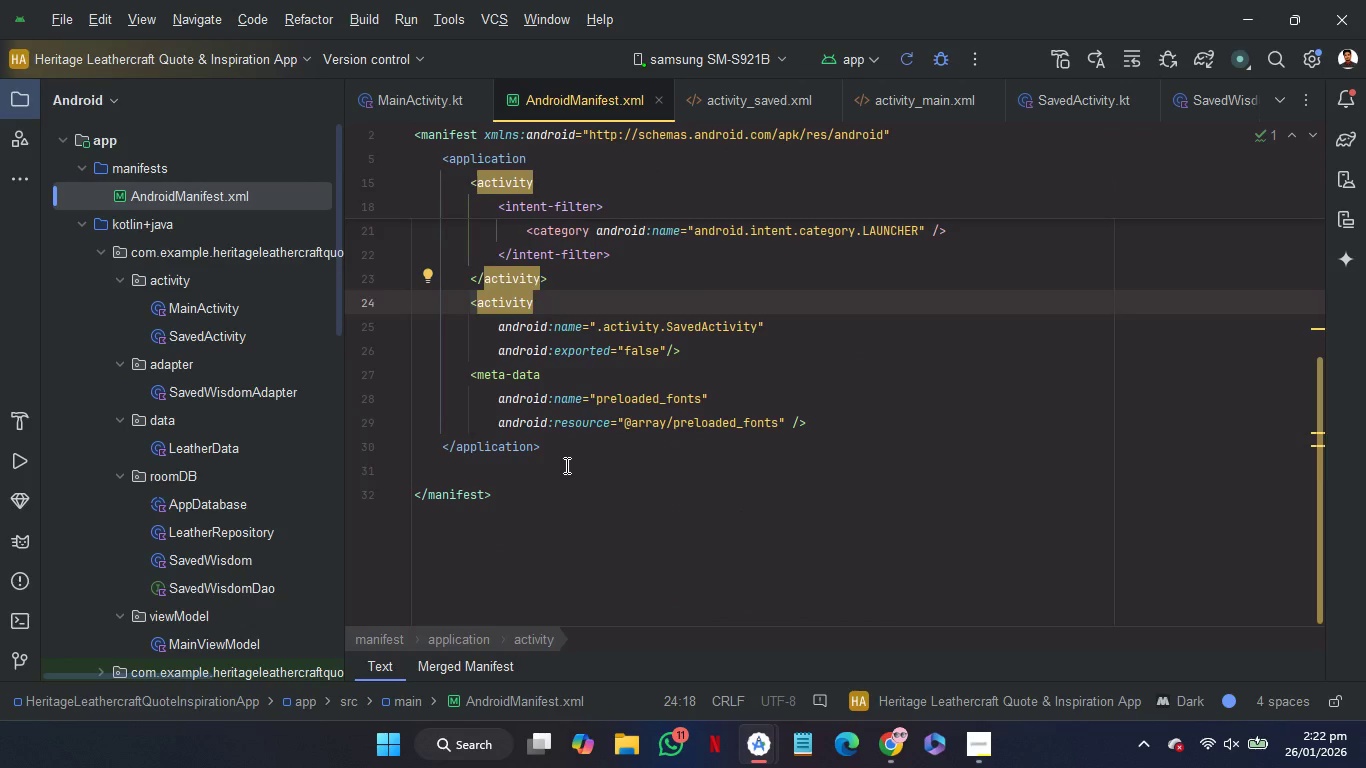 
left_click([565, 465])
 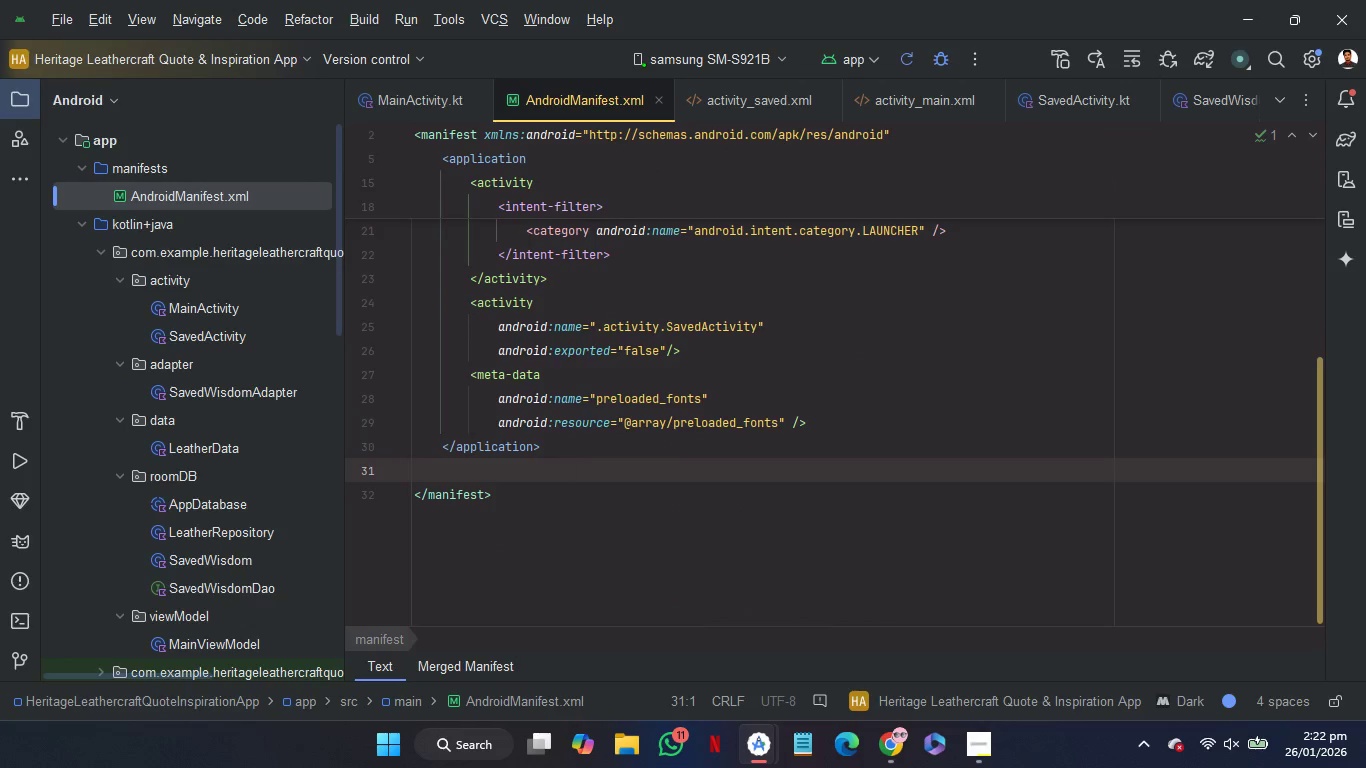 
key(Backspace)
 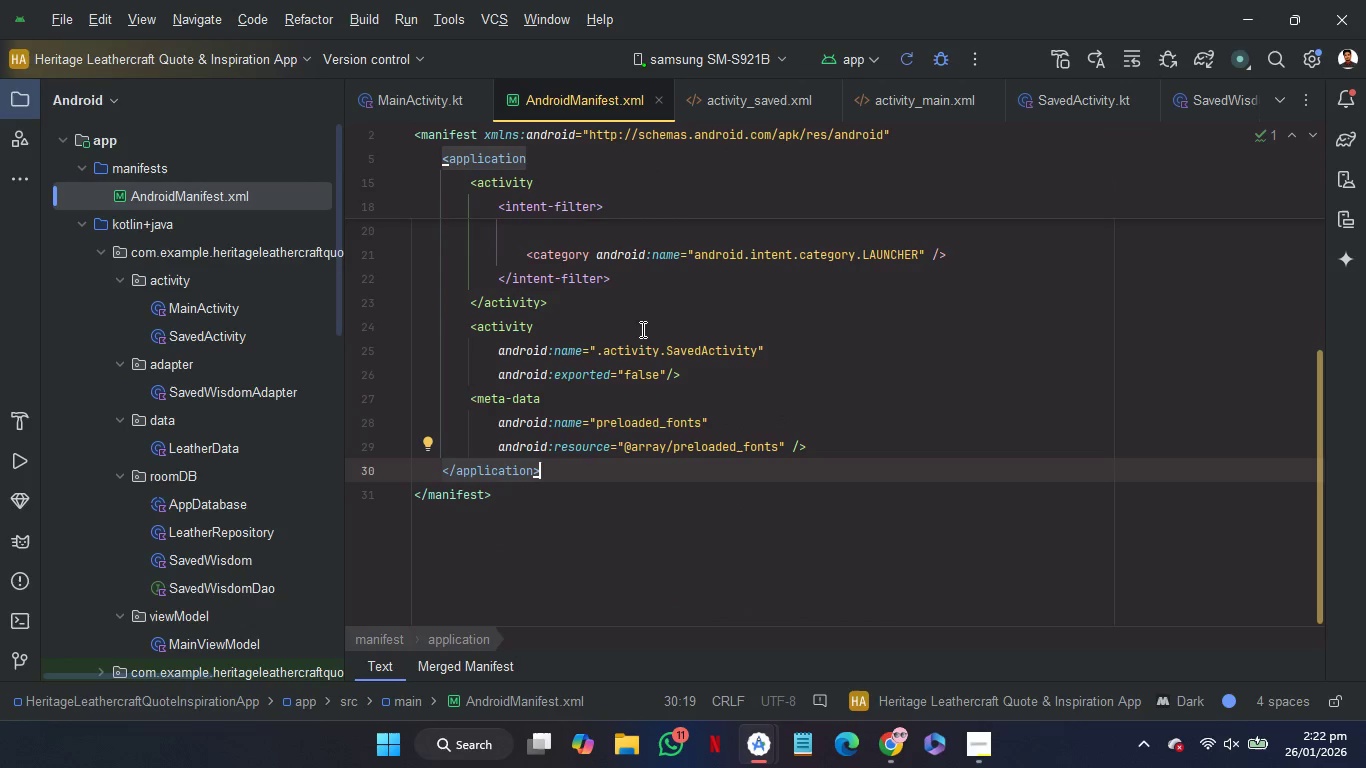 
left_click([643, 326])
 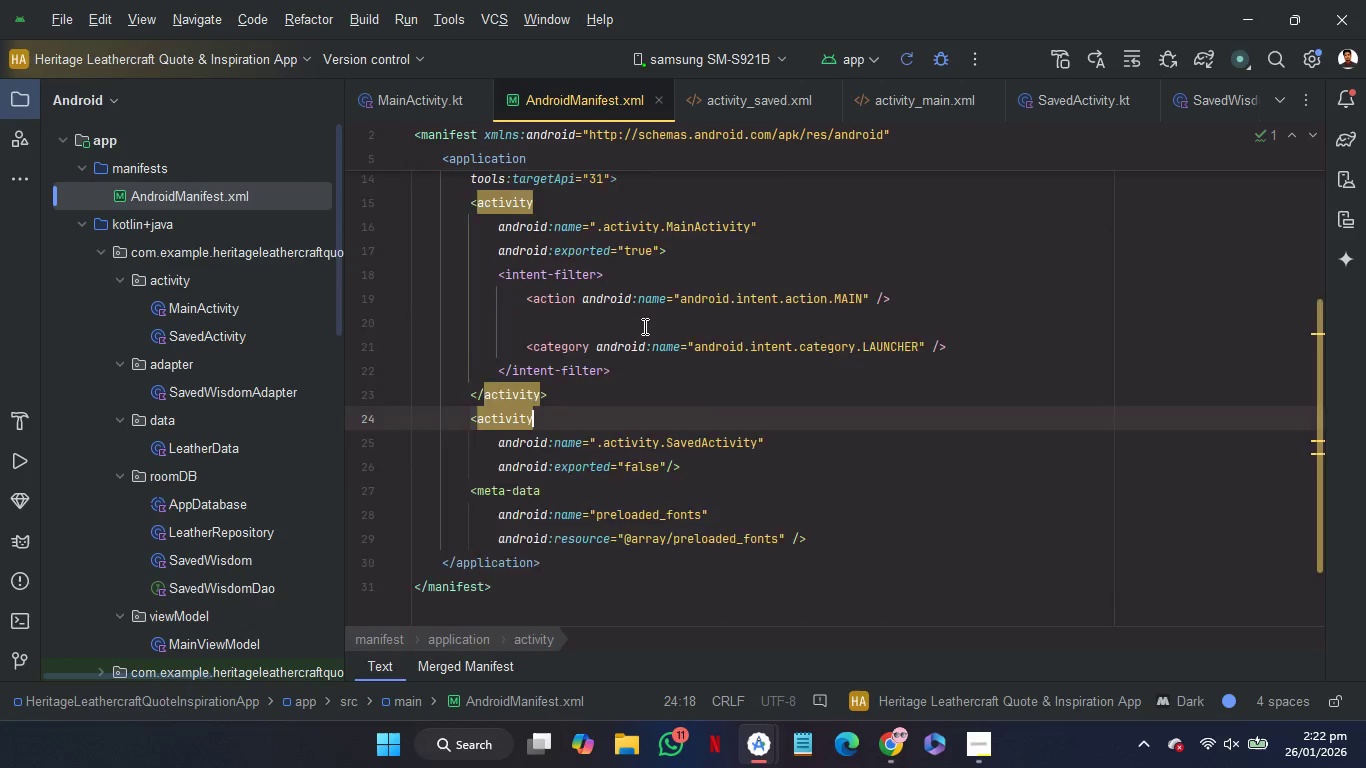 
scroll: coordinate [643, 326], scroll_direction: up, amount: 26.0
 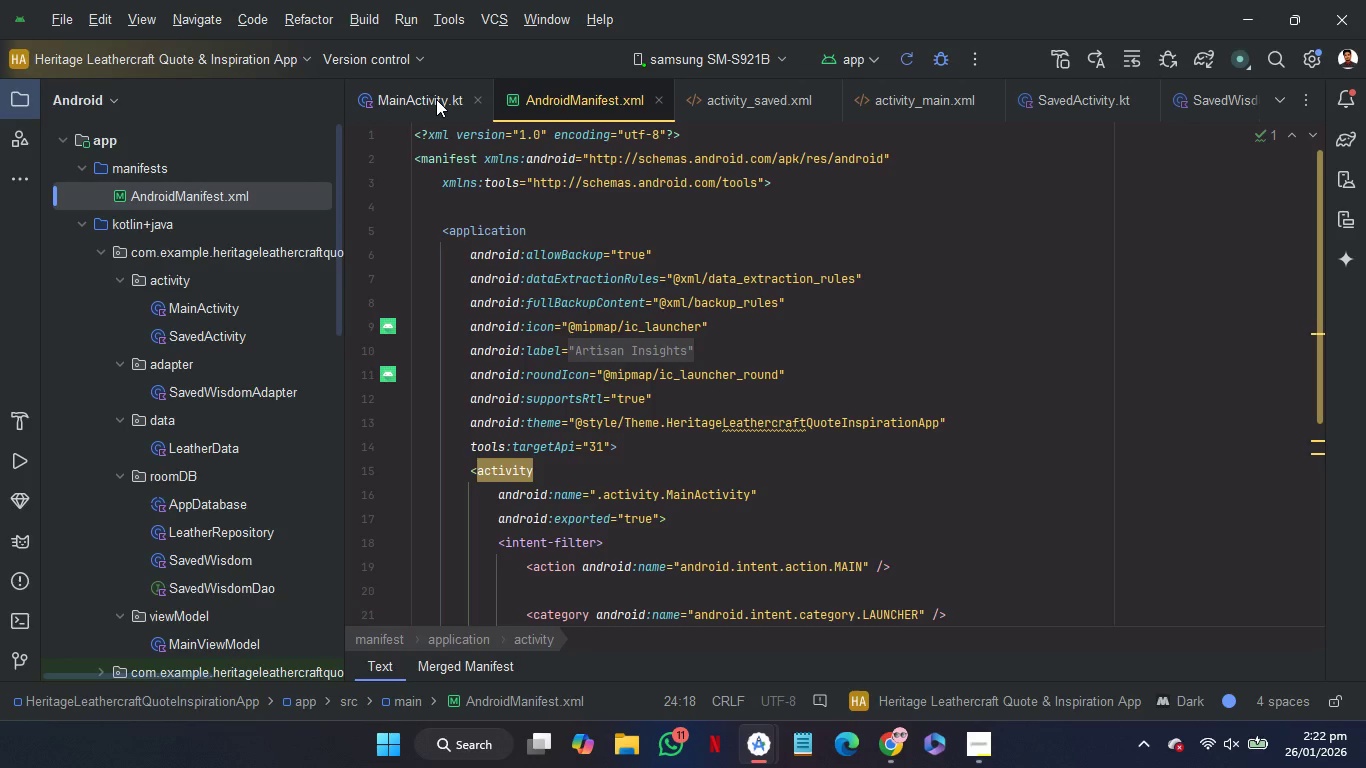 
left_click([436, 99])
 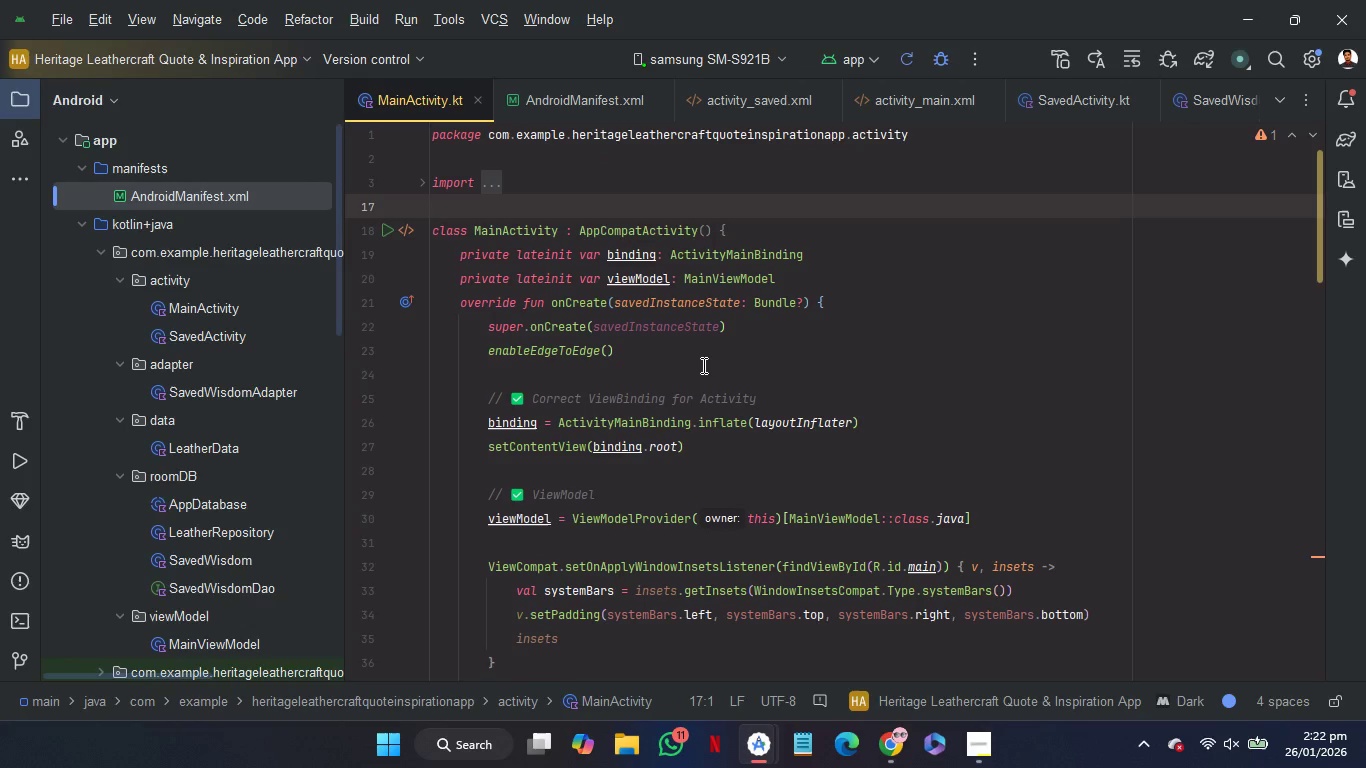 
left_click([702, 365])
 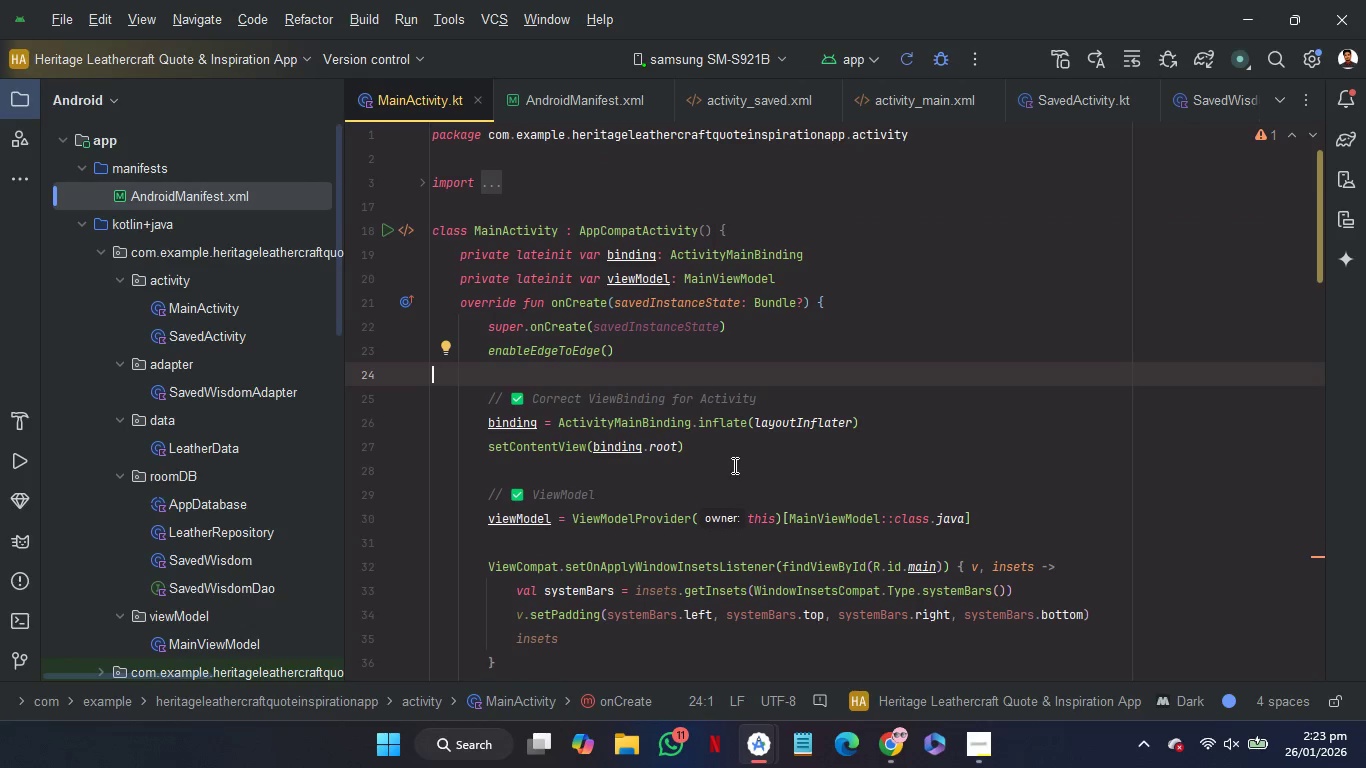 
left_click([732, 465])
 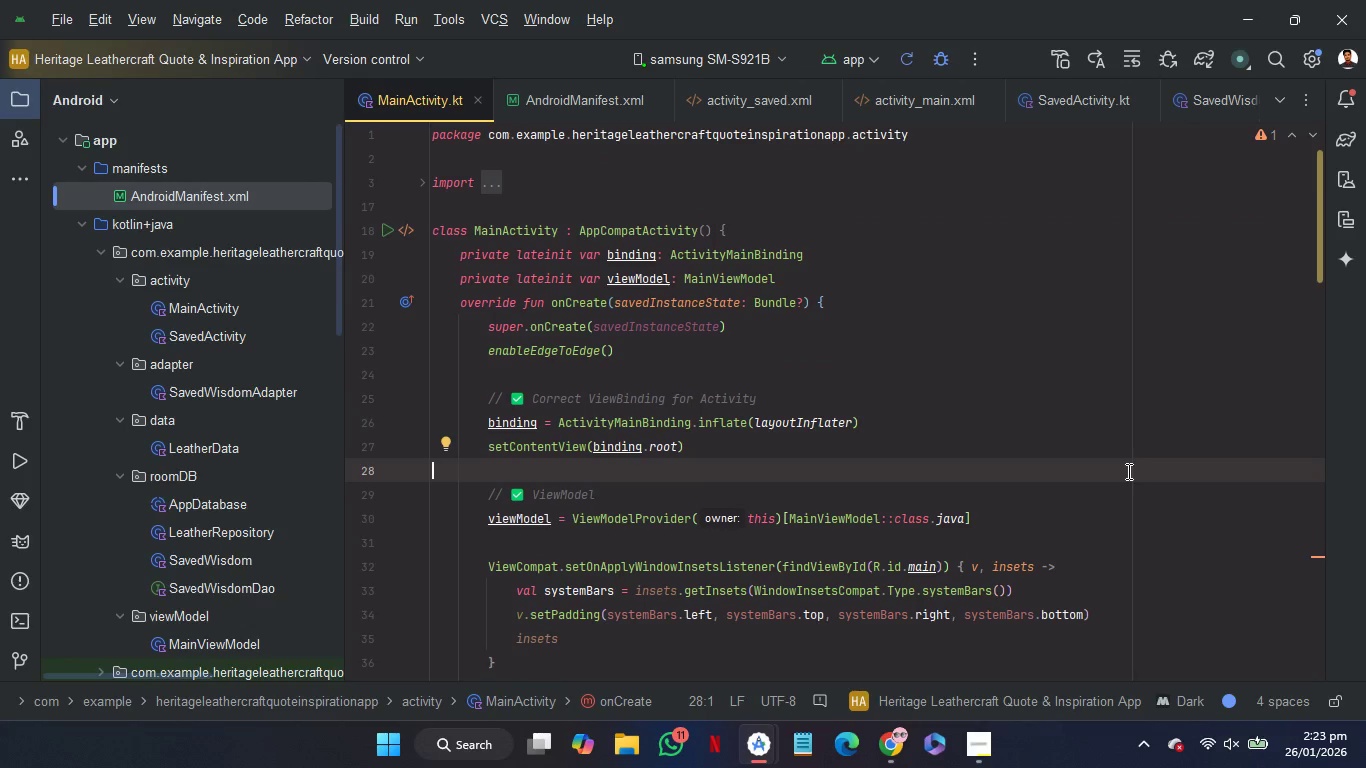 
scroll: coordinate [1127, 470], scroll_direction: down, amount: 1.0
 